 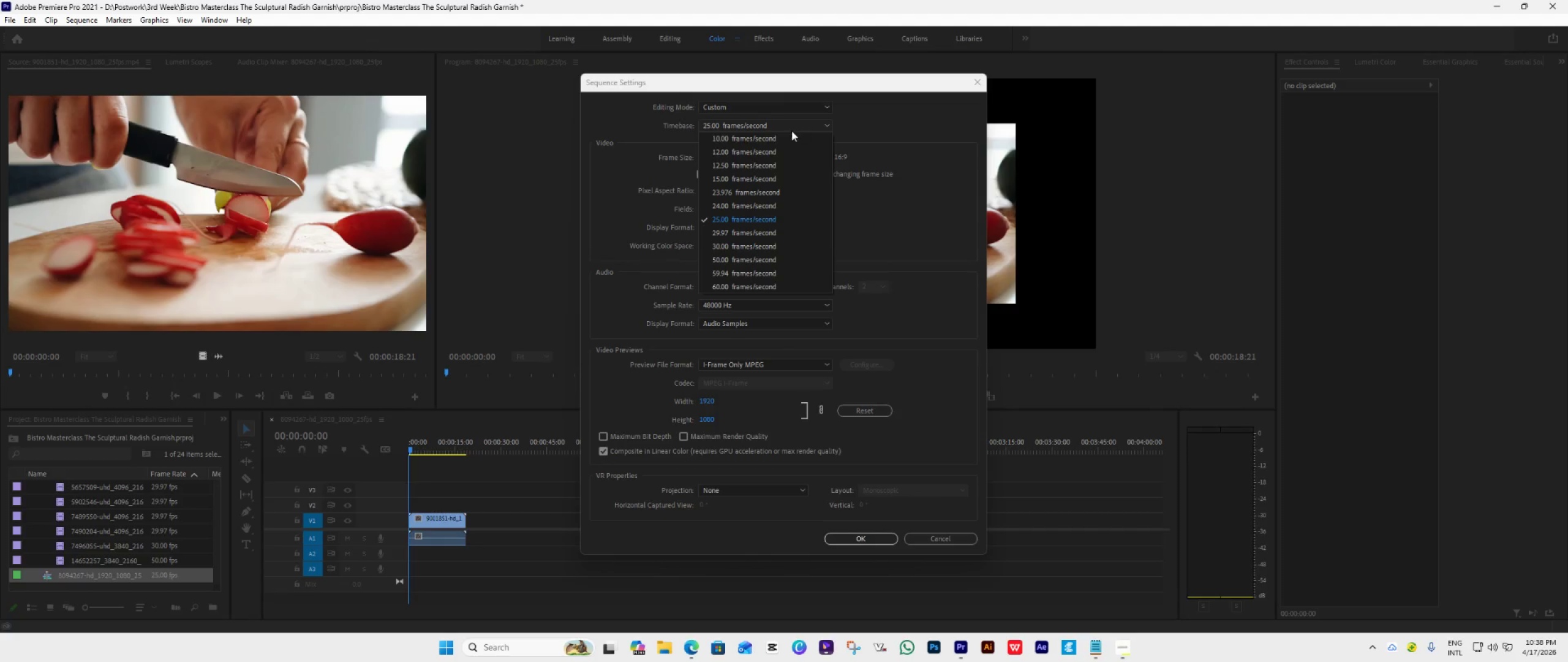 
left_click([761, 210])
 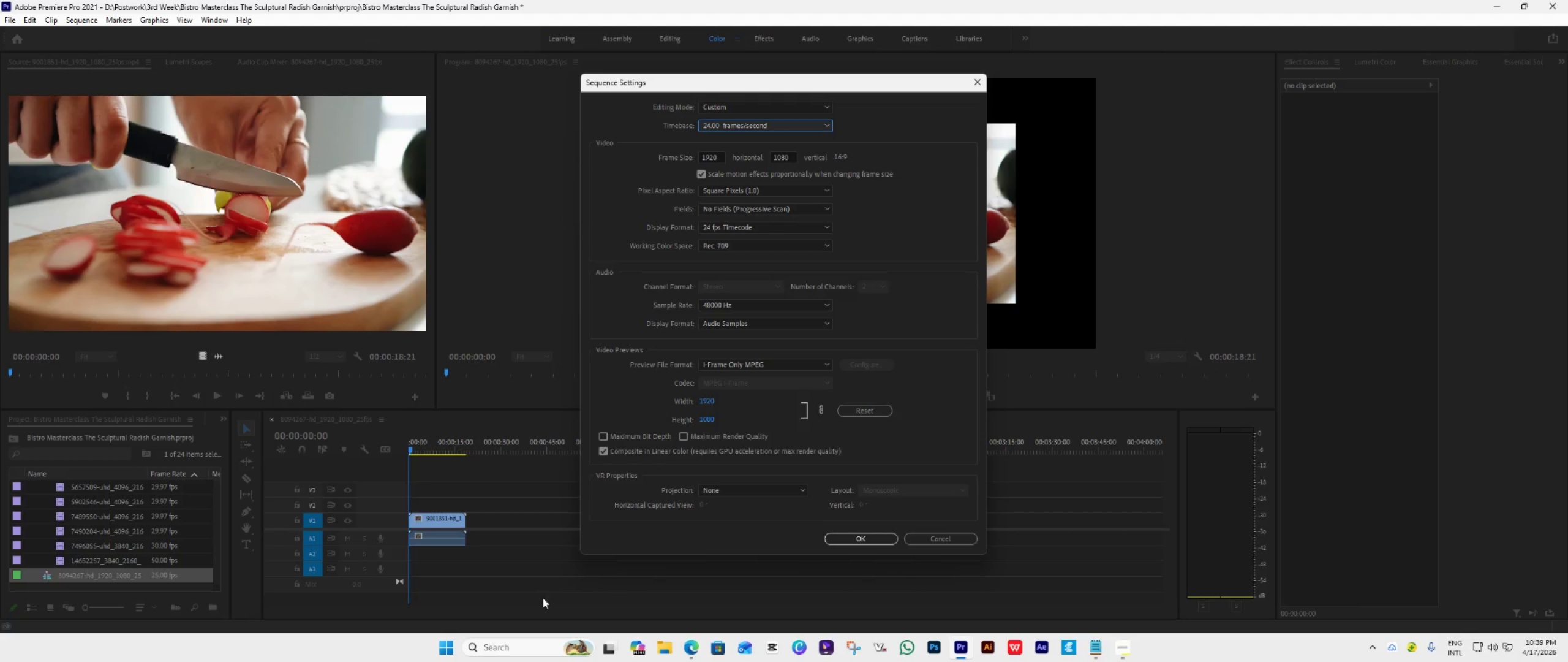 
left_click([521, 577])
 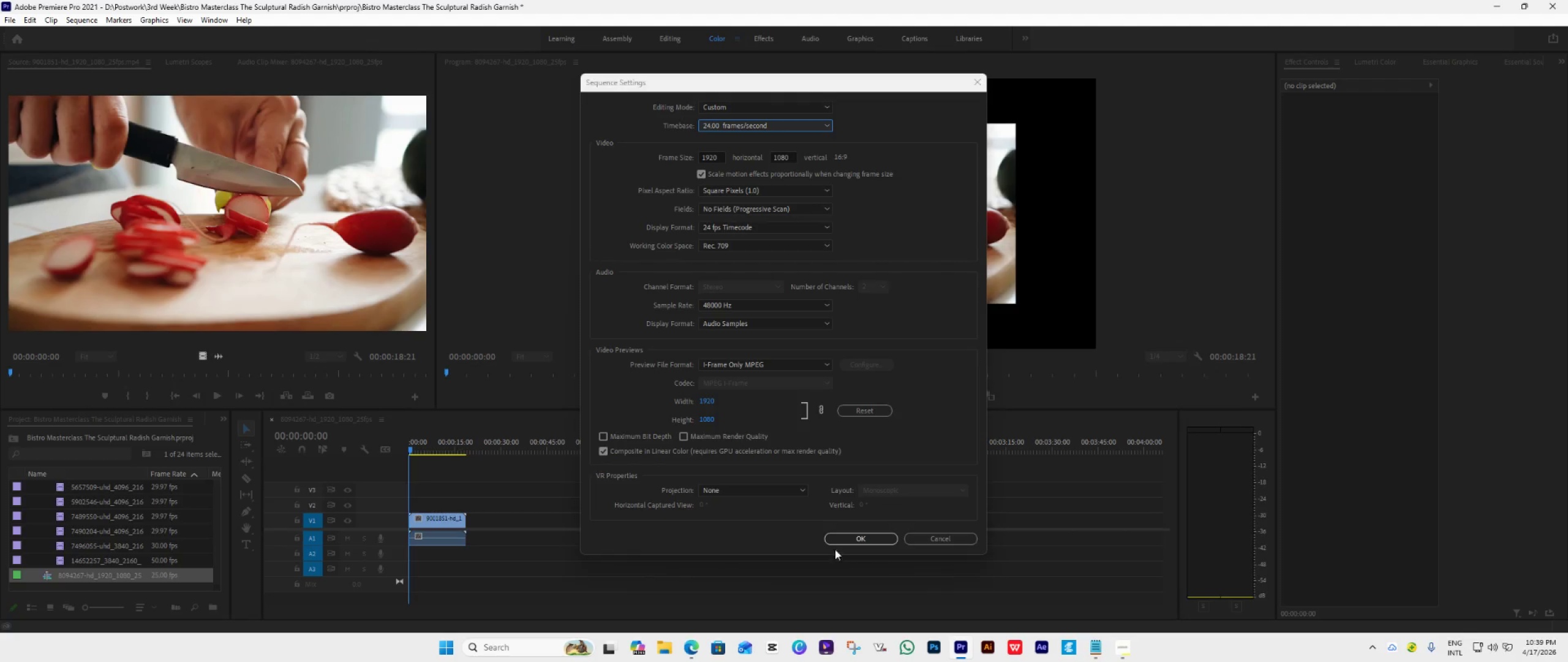 
left_click([848, 539])
 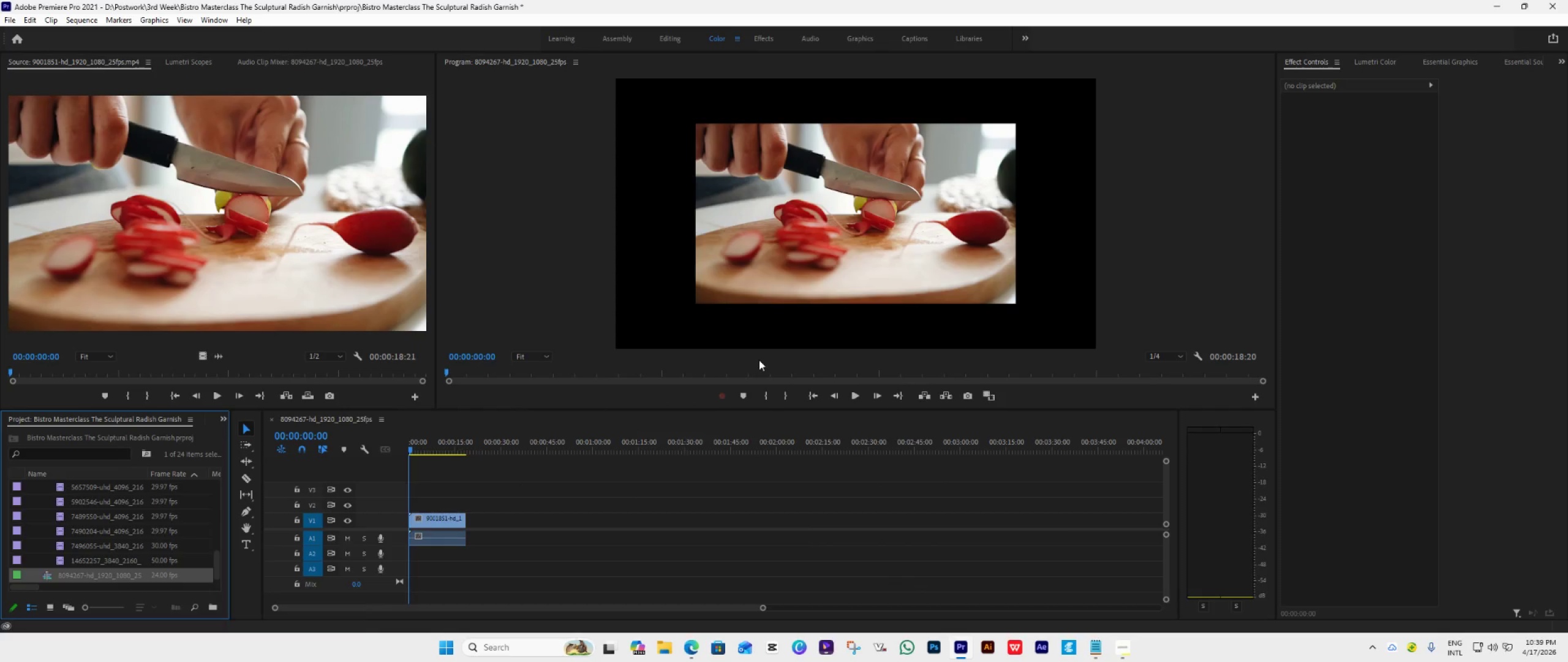 
wait(5.47)
 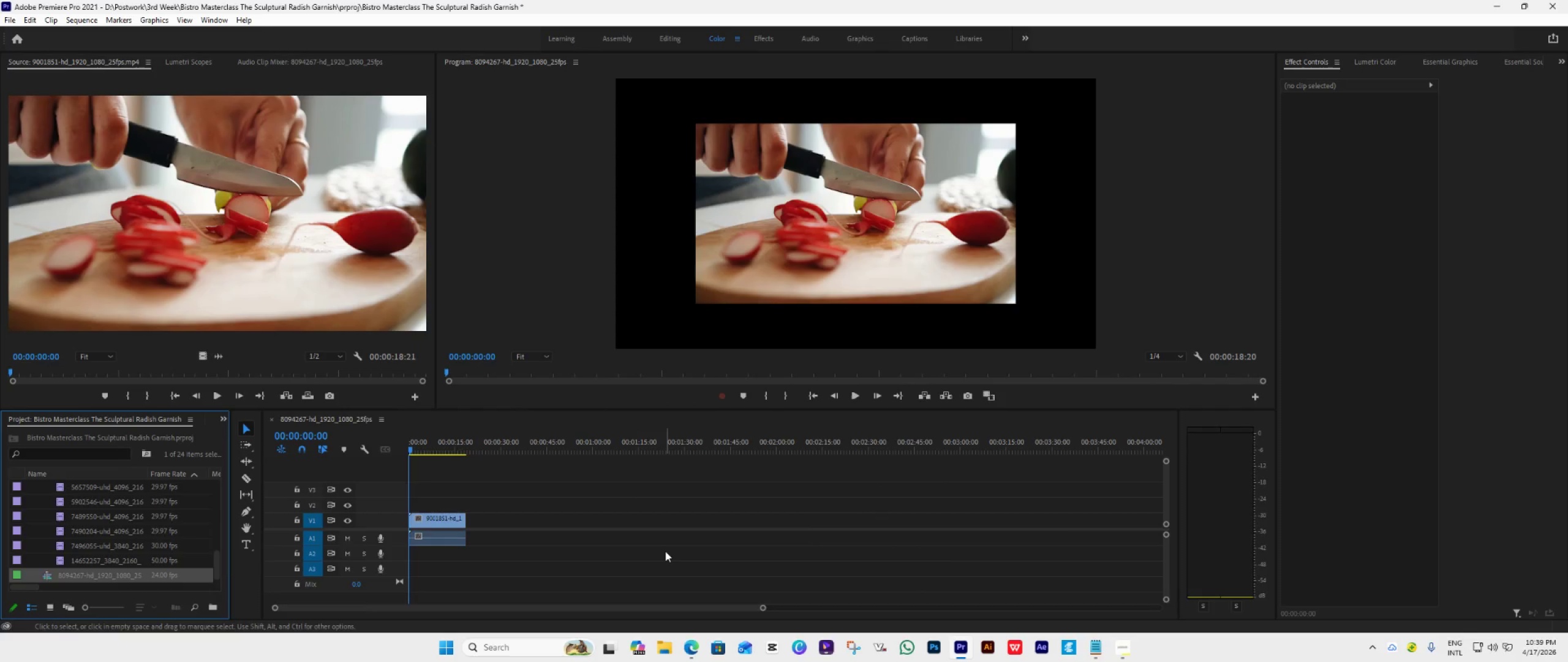 
left_click([453, 514])
 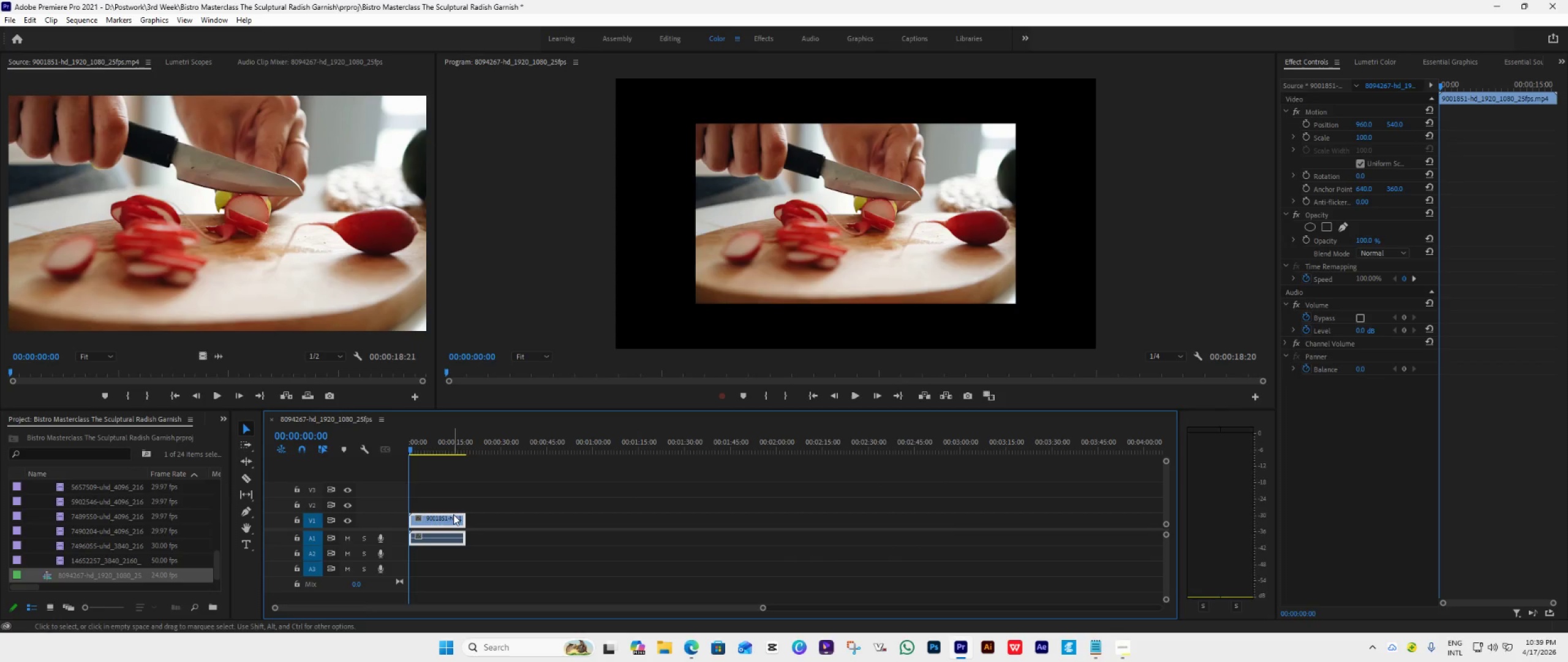 
right_click([453, 514])
 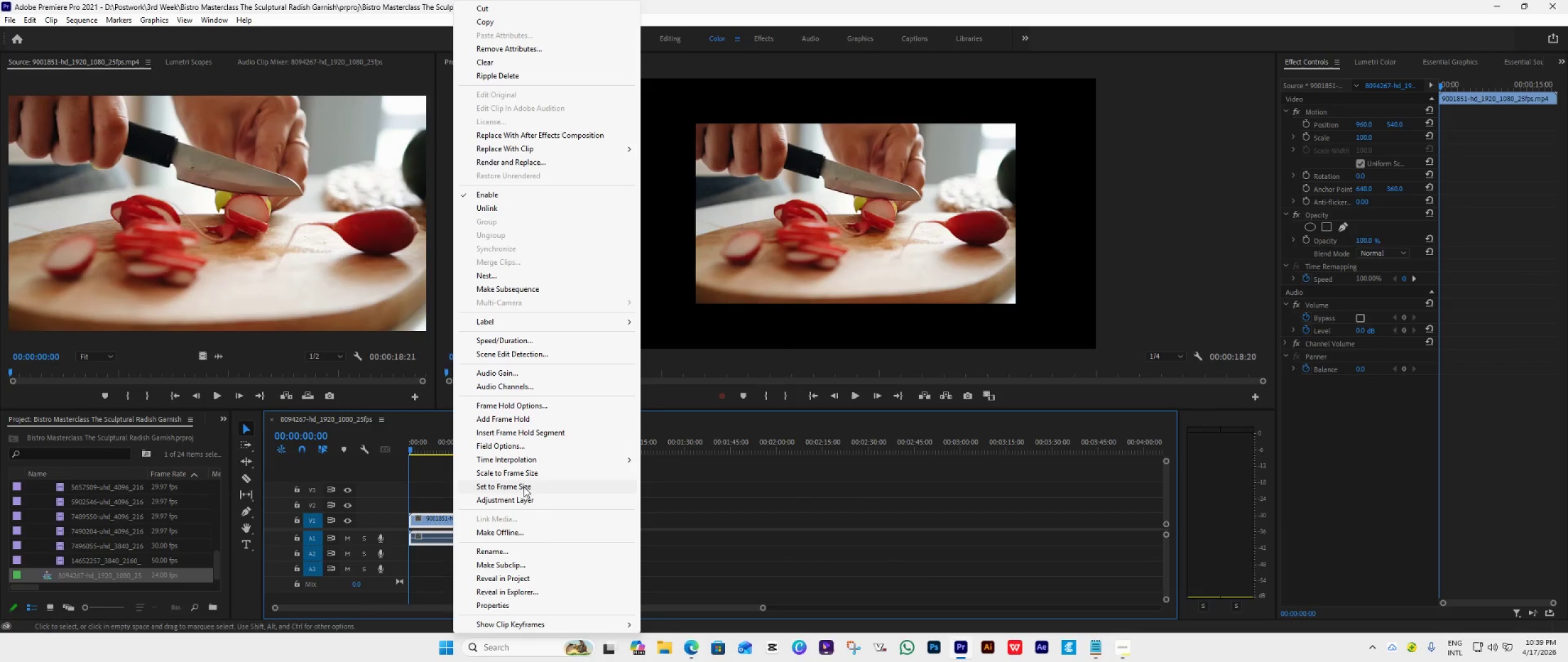 
left_click([532, 481])
 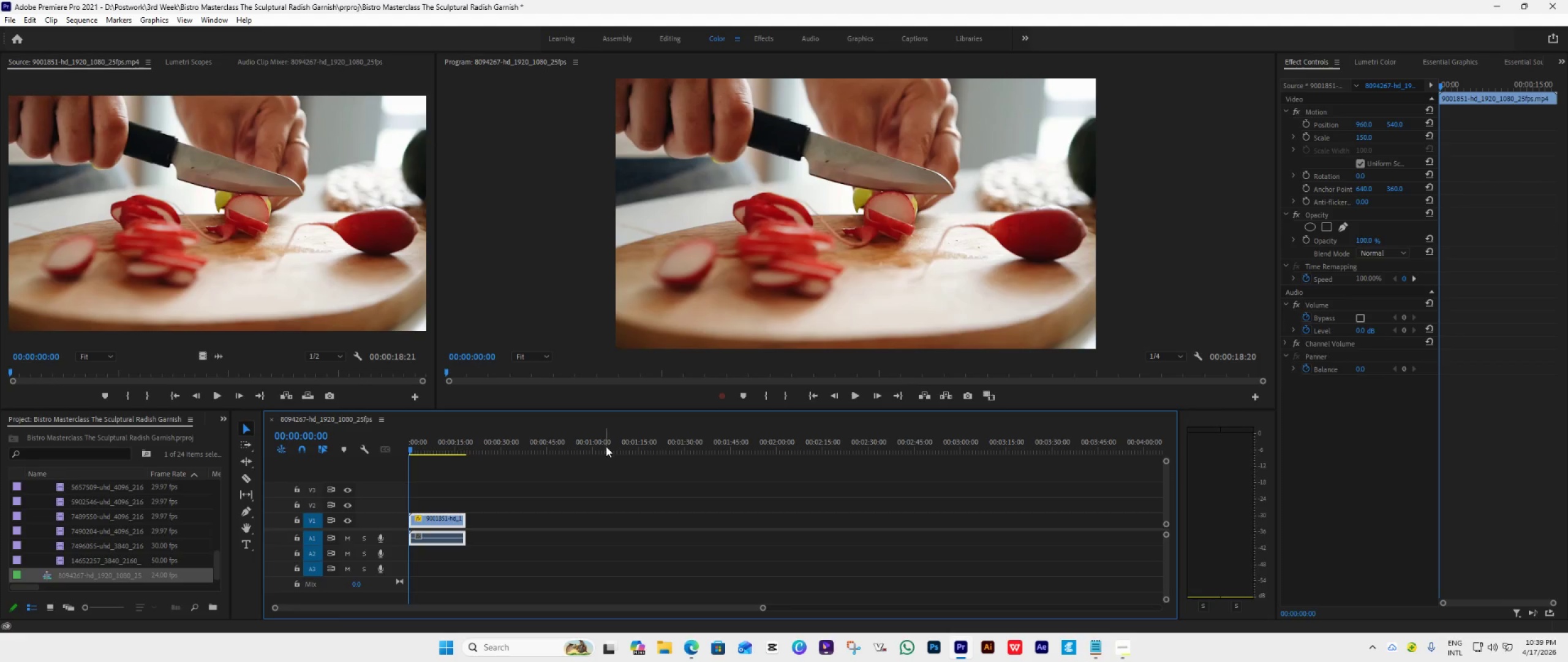 
wait(5.66)
 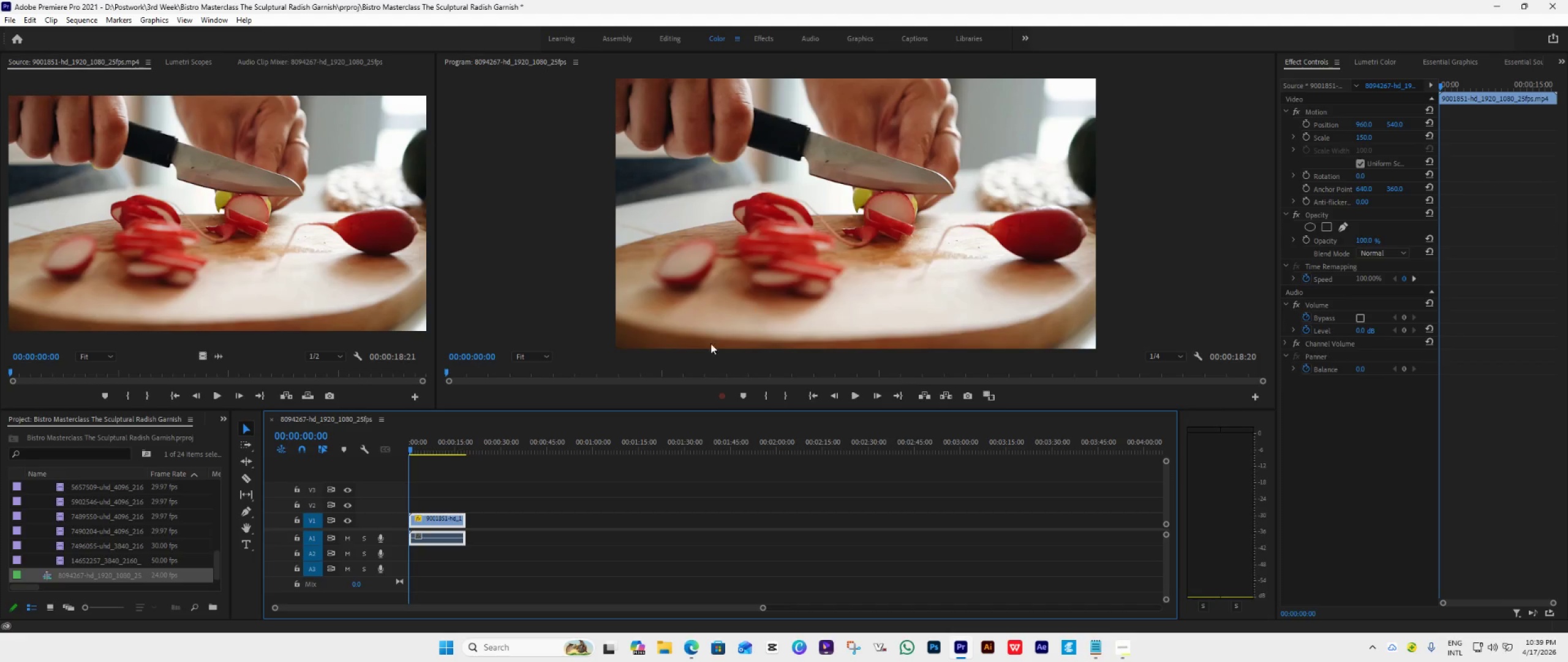 
scroll: coordinate [73, 517], scroll_direction: up, amount: 26.0
 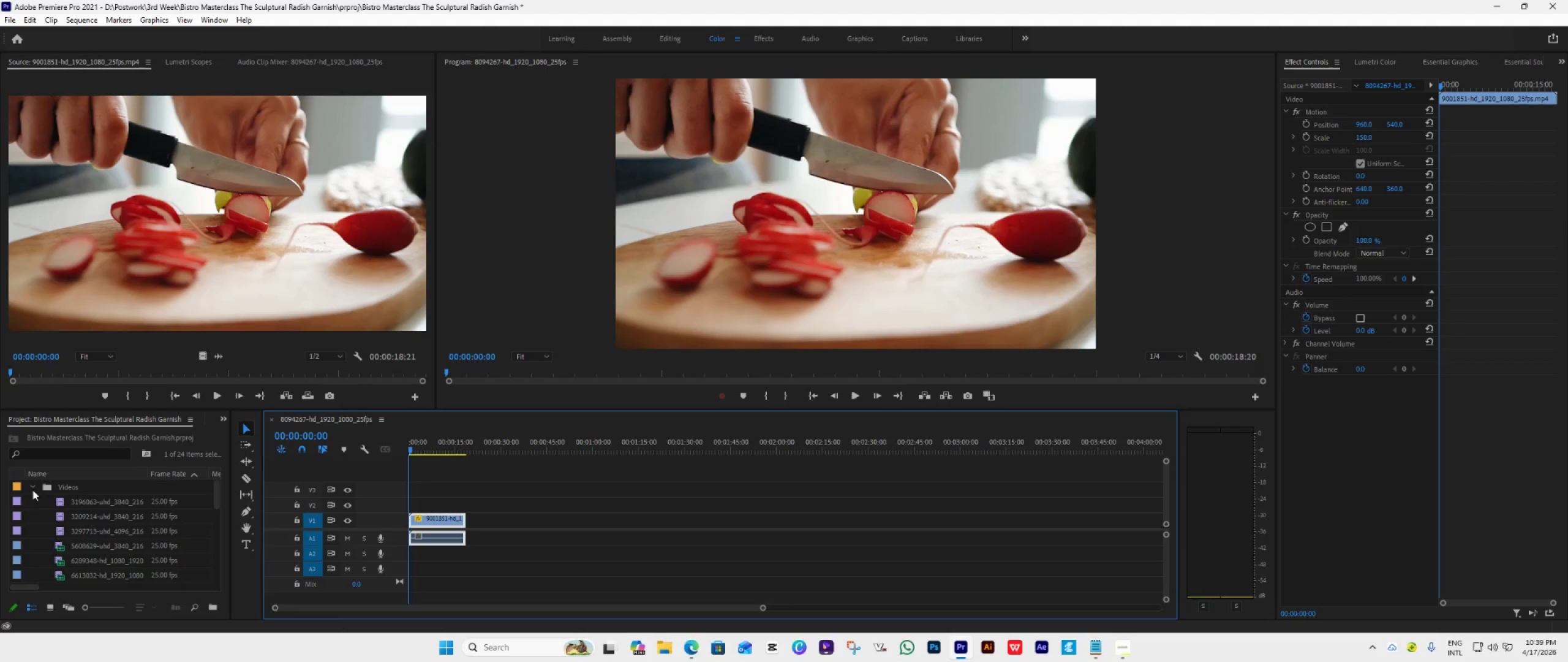 
left_click([32, 485])
 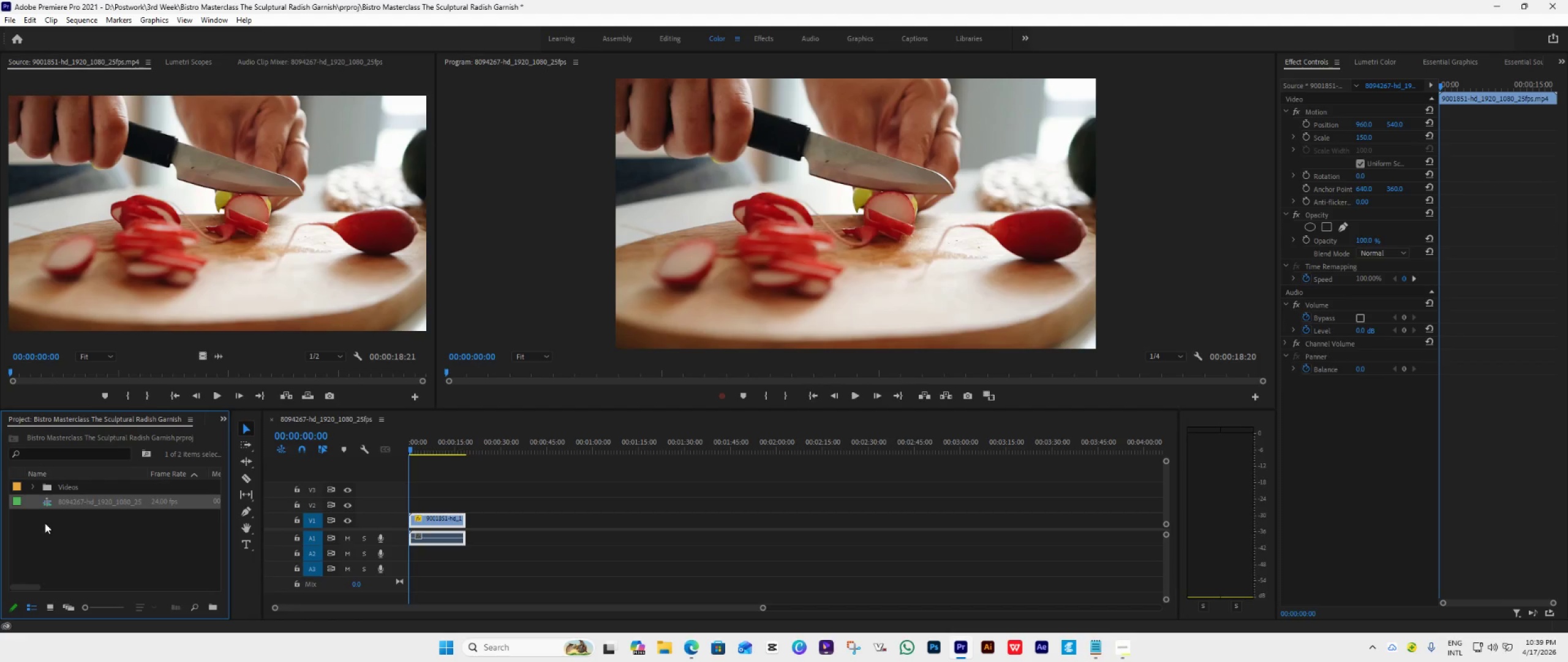 
double_click([45, 523])
 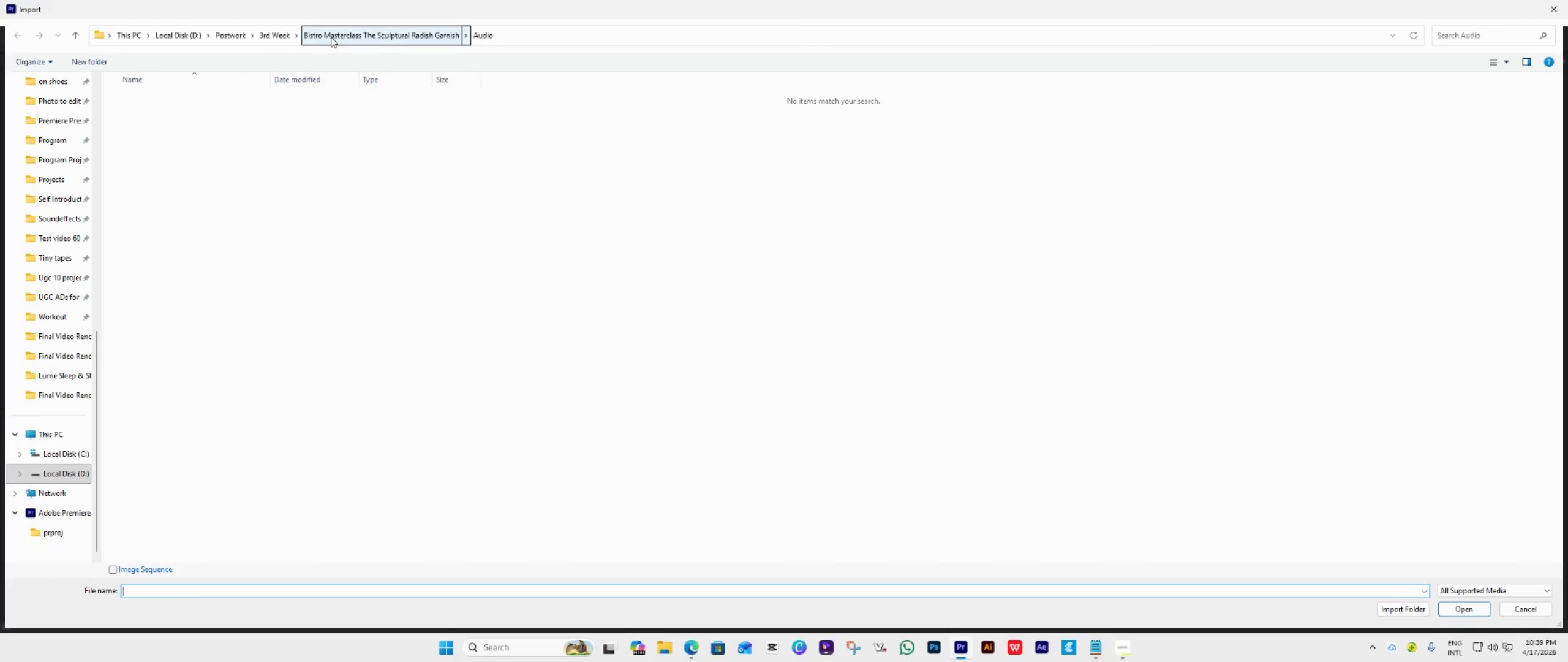 
left_click([331, 37])
 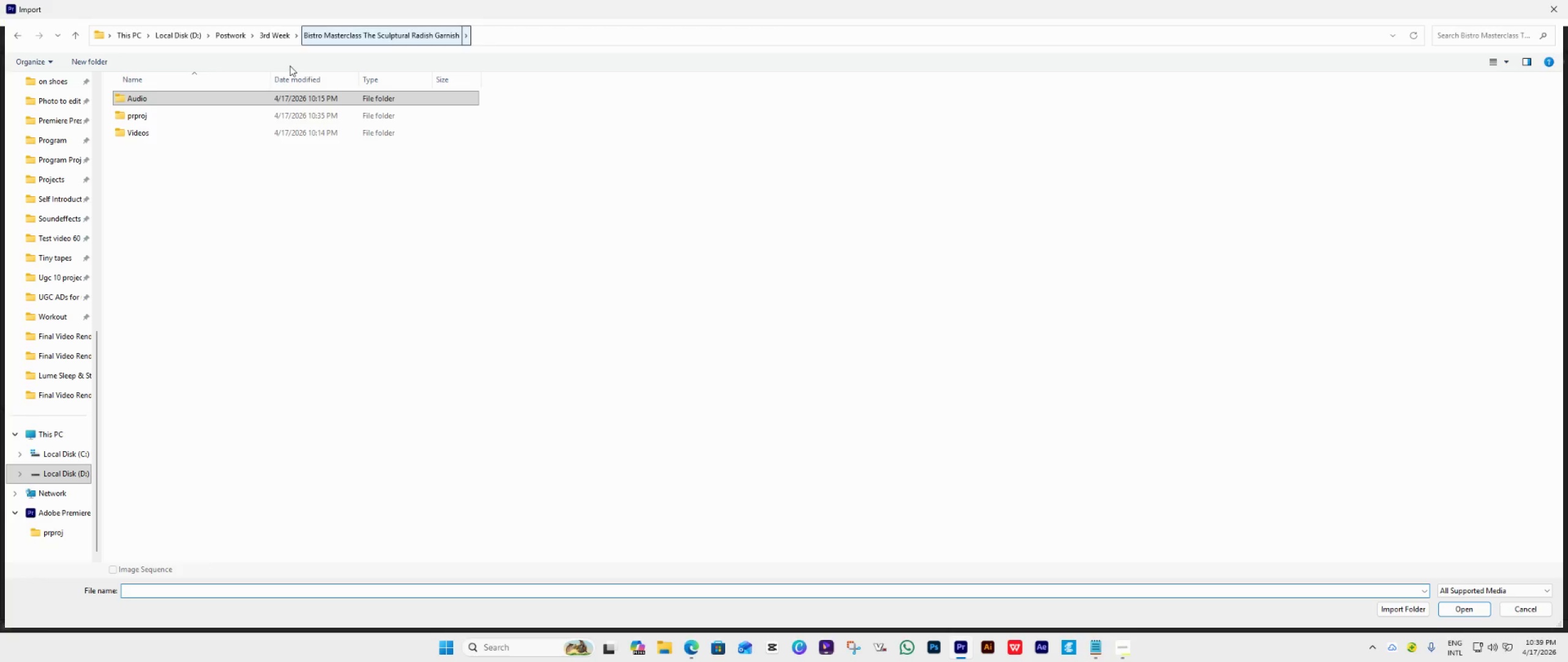 
mouse_move([190, 118])
 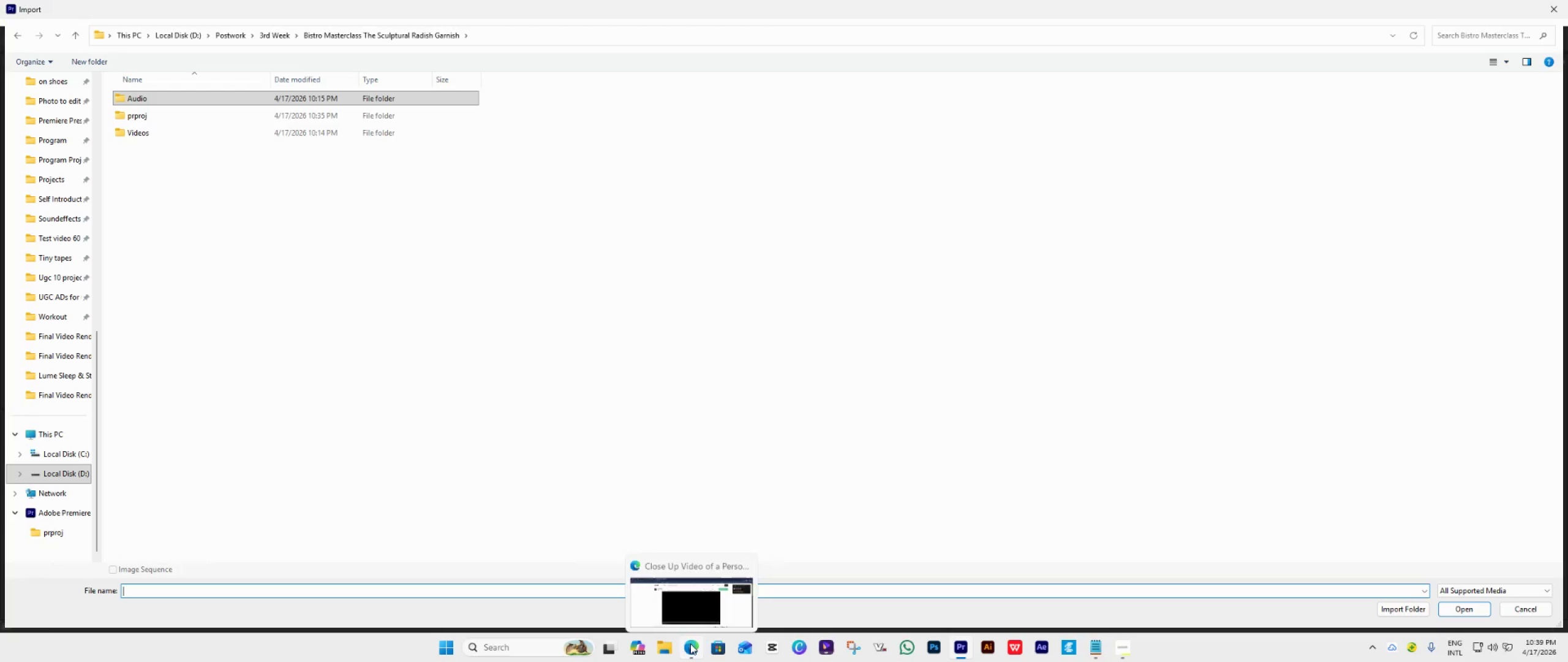 
left_click([690, 645])
 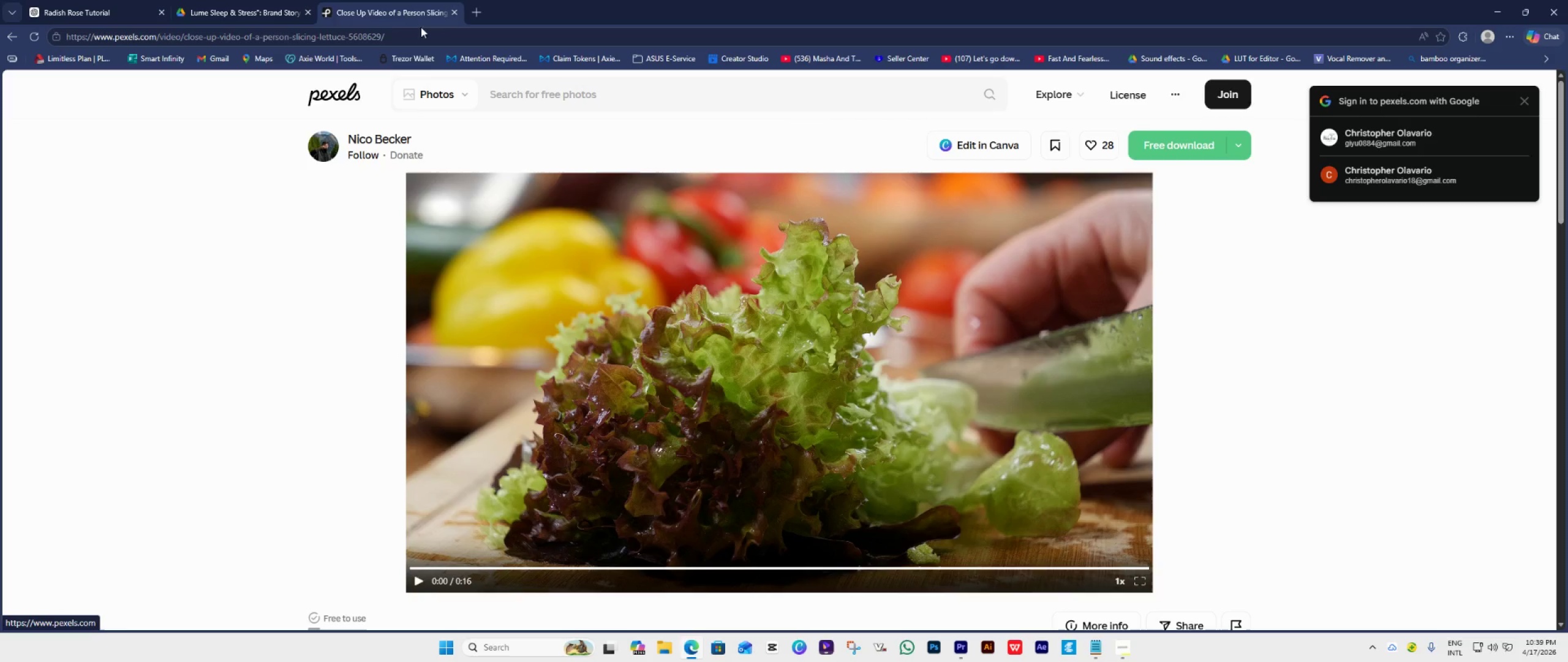 
left_click([235, 13])
 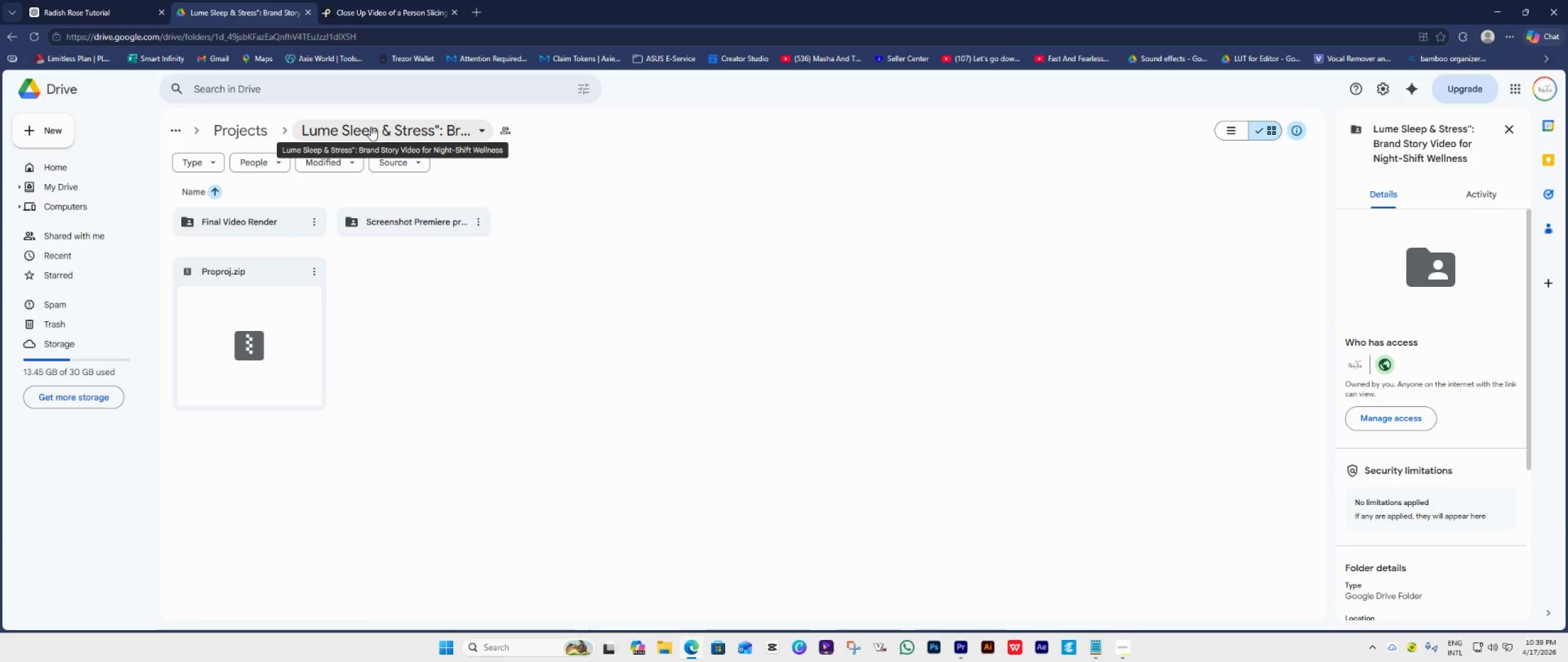 
left_click([363, 132])
 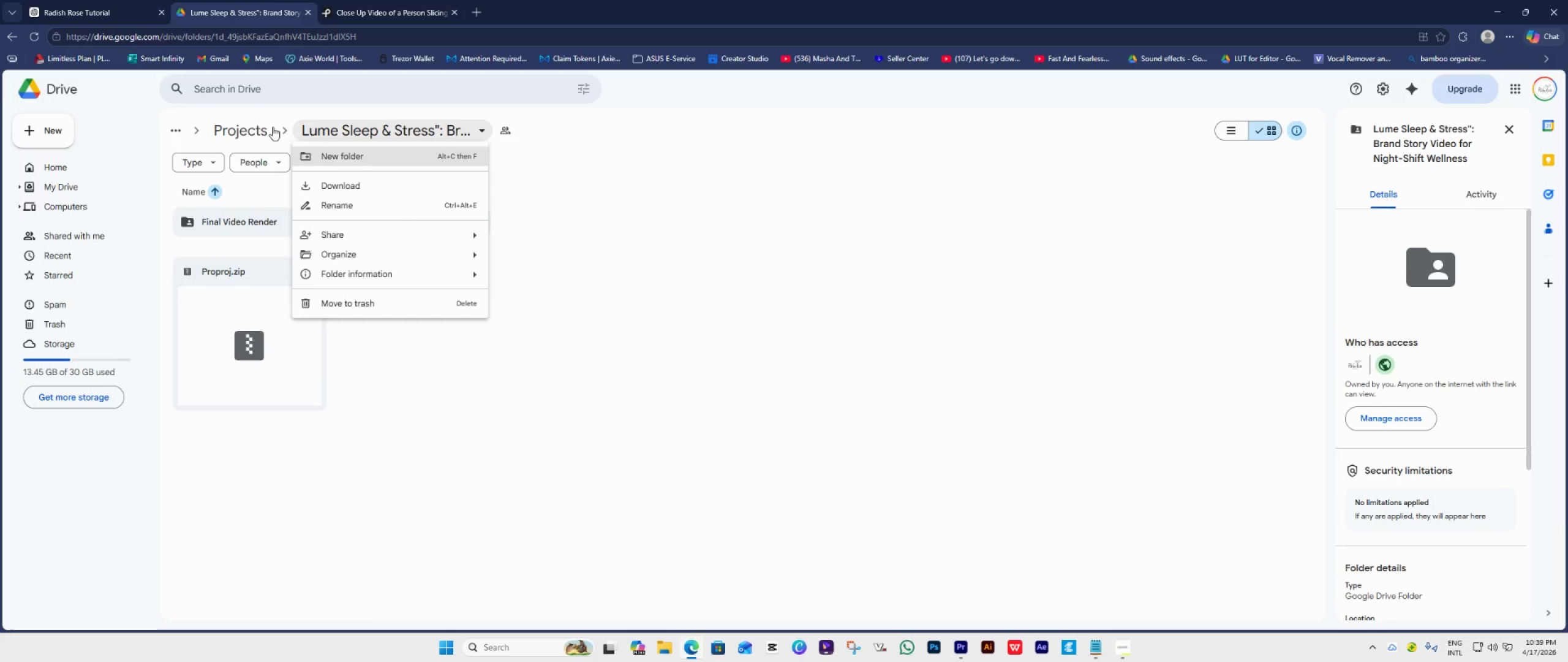 
left_click([235, 127])
 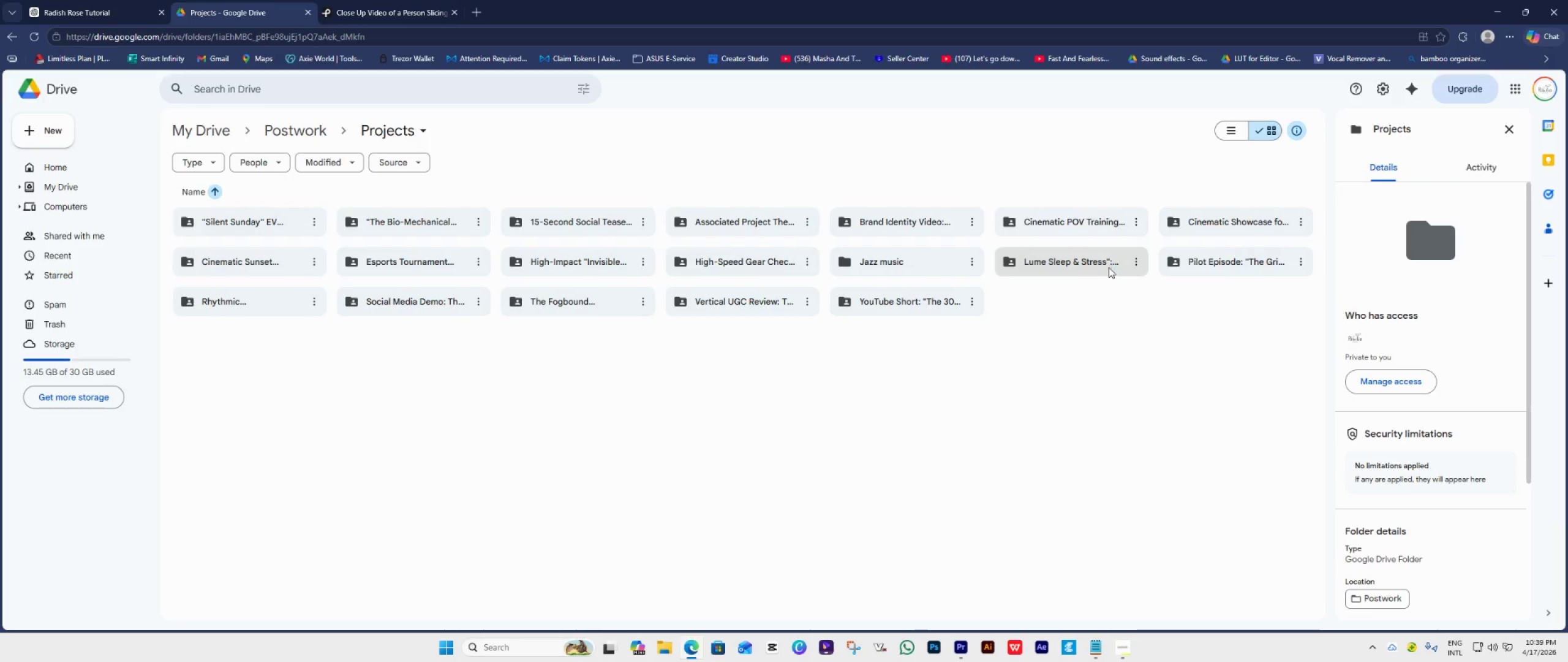 
left_click([314, 139])
 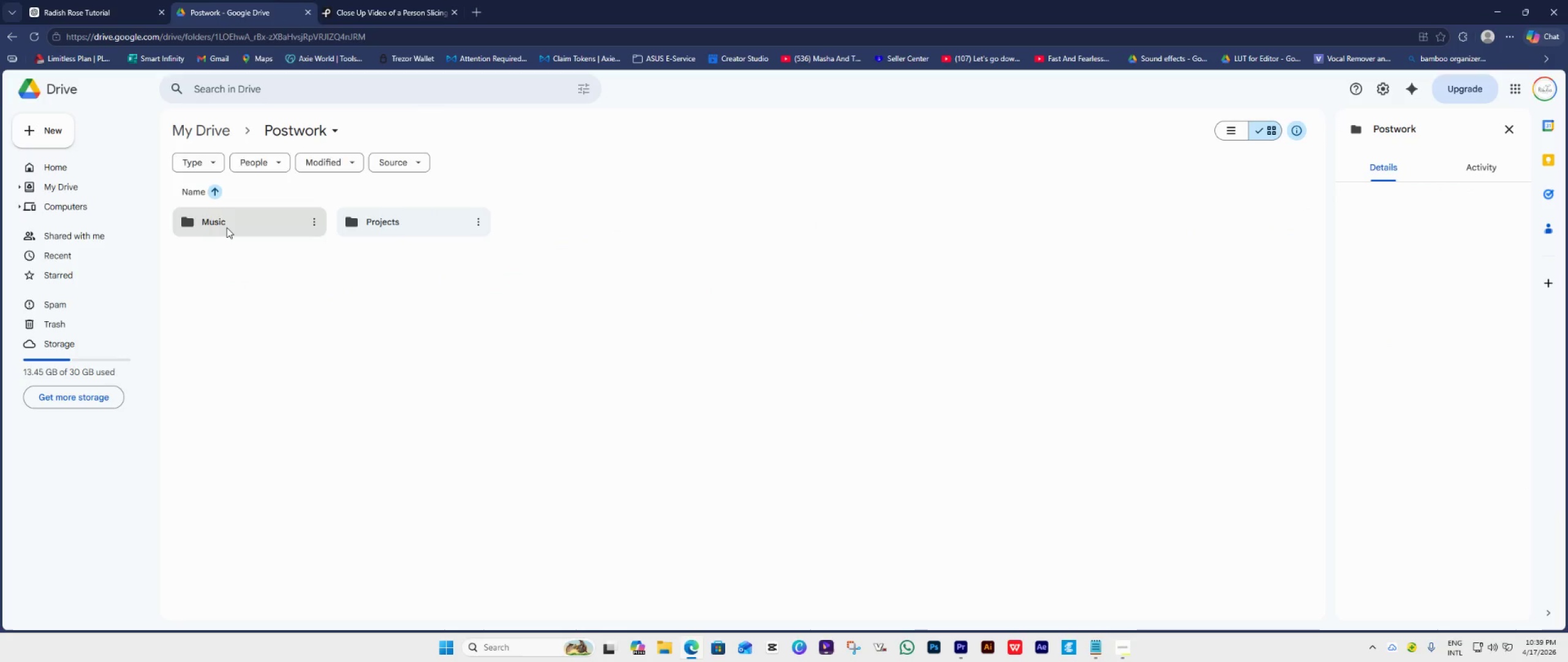 
double_click([227, 227])
 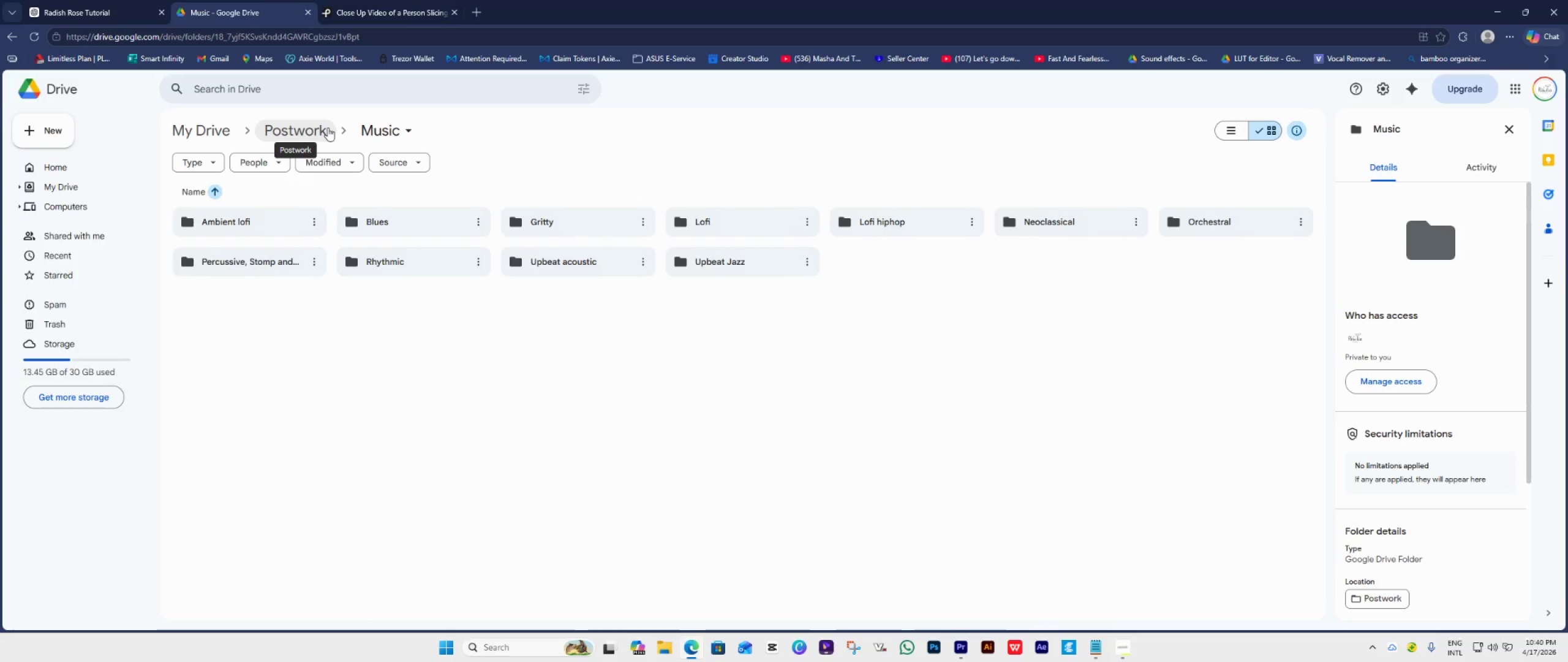 
wait(35.31)
 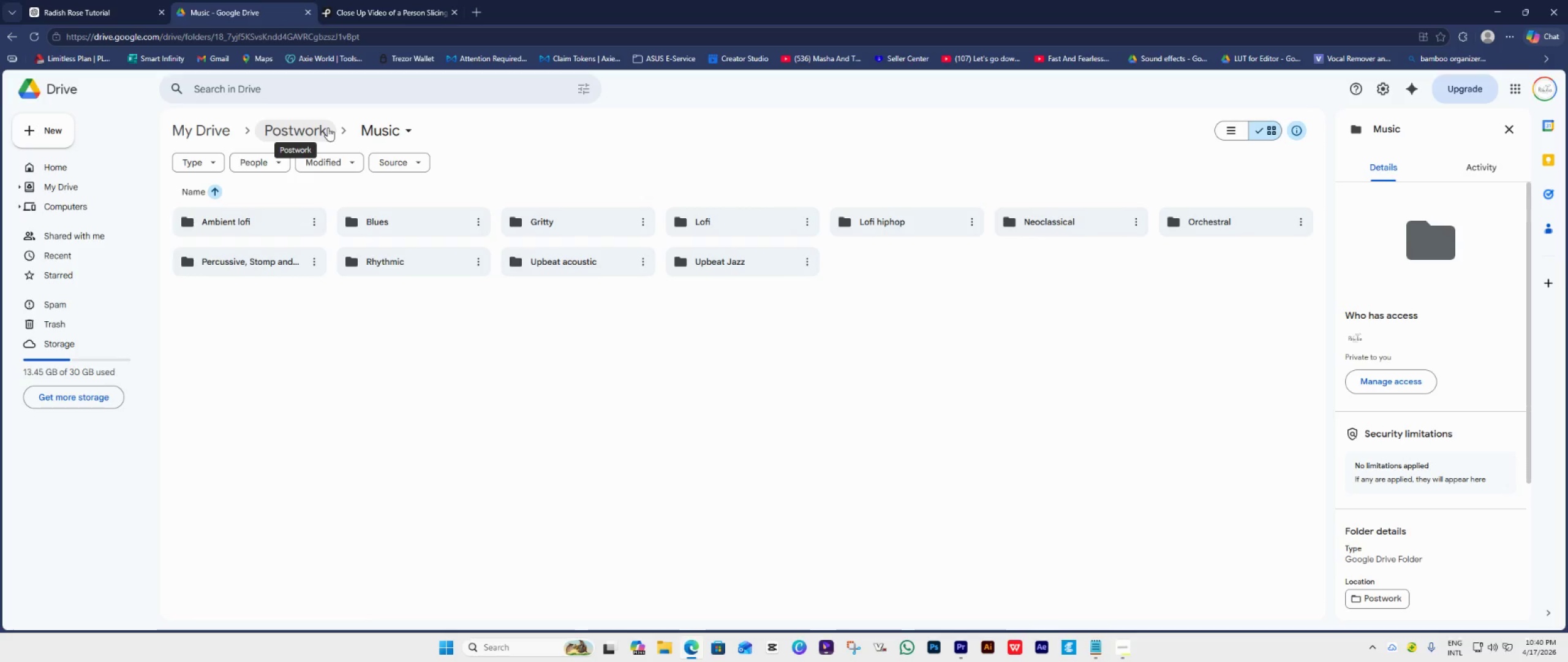 
left_click([1159, 384])
 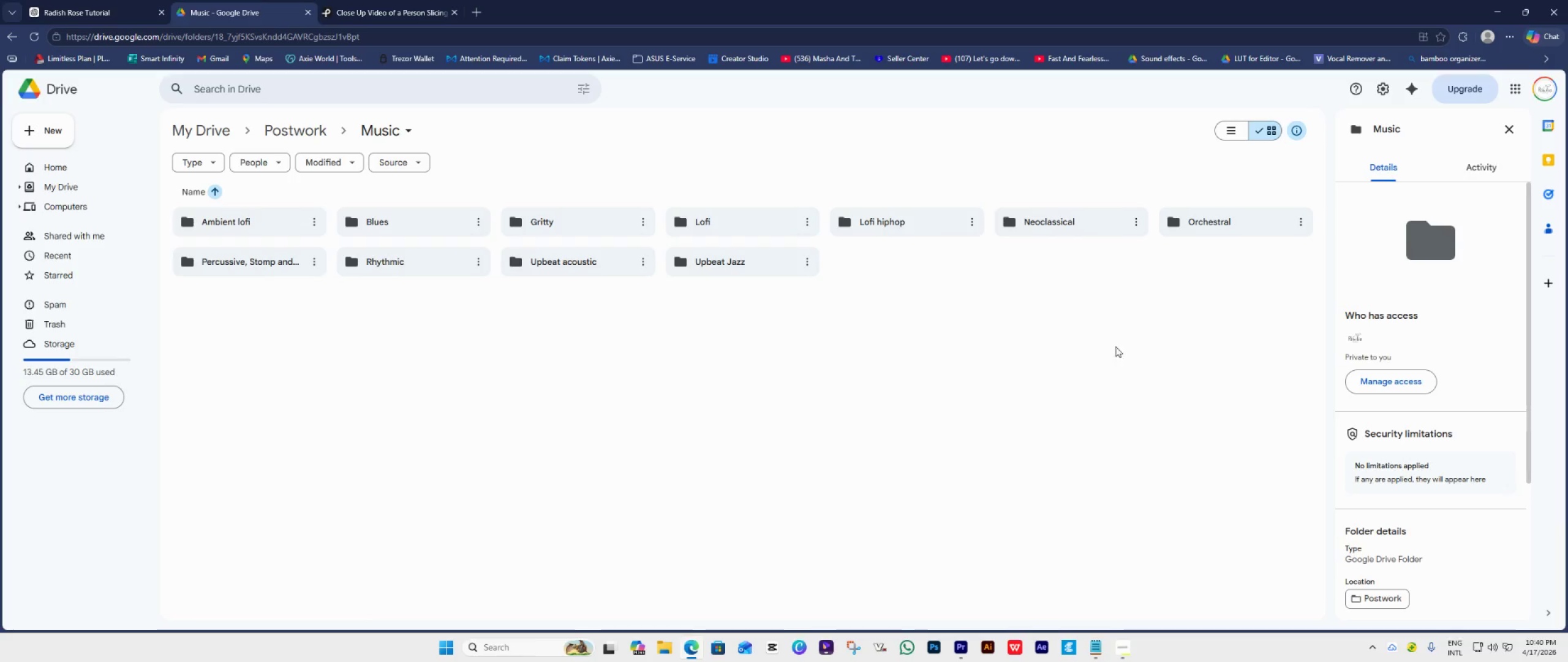 
left_click_drag(start_coordinate=[1066, 329], to_coordinate=[1061, 332])
 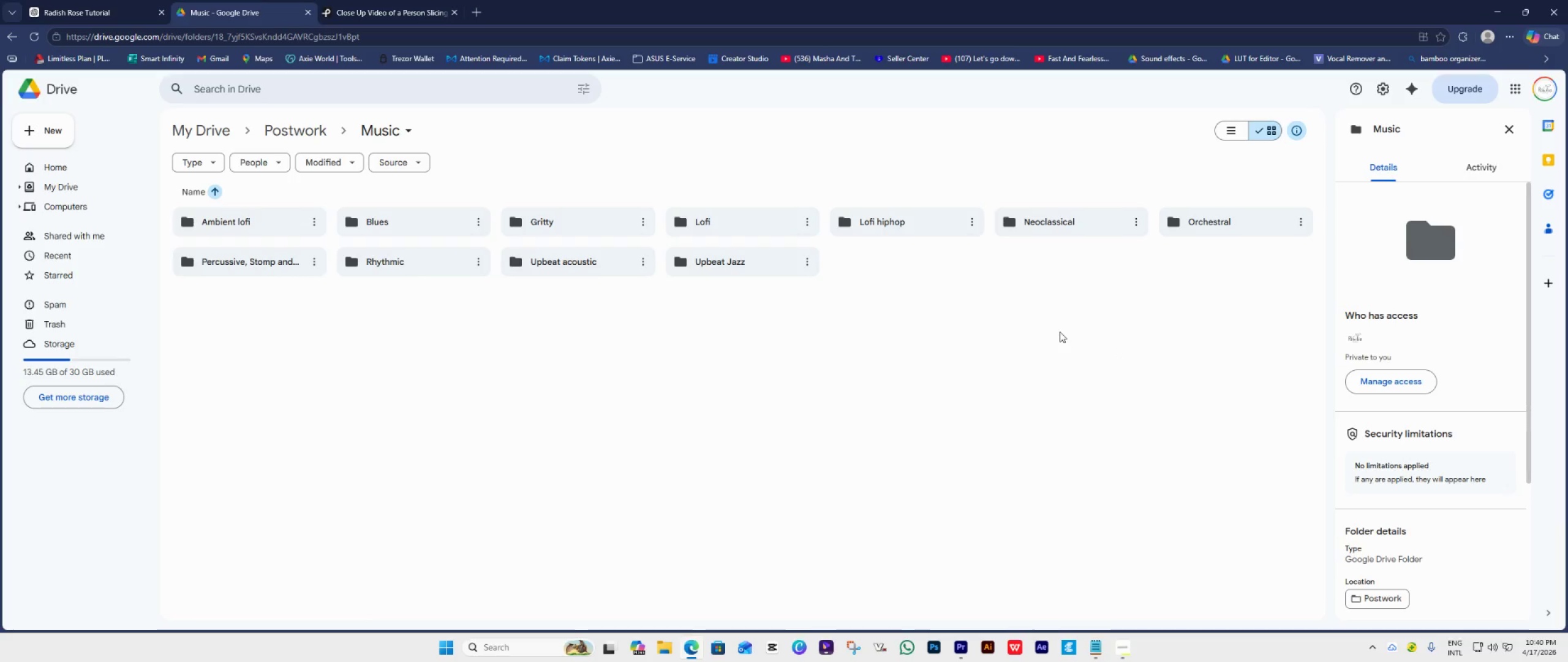 
double_click([1060, 332])
 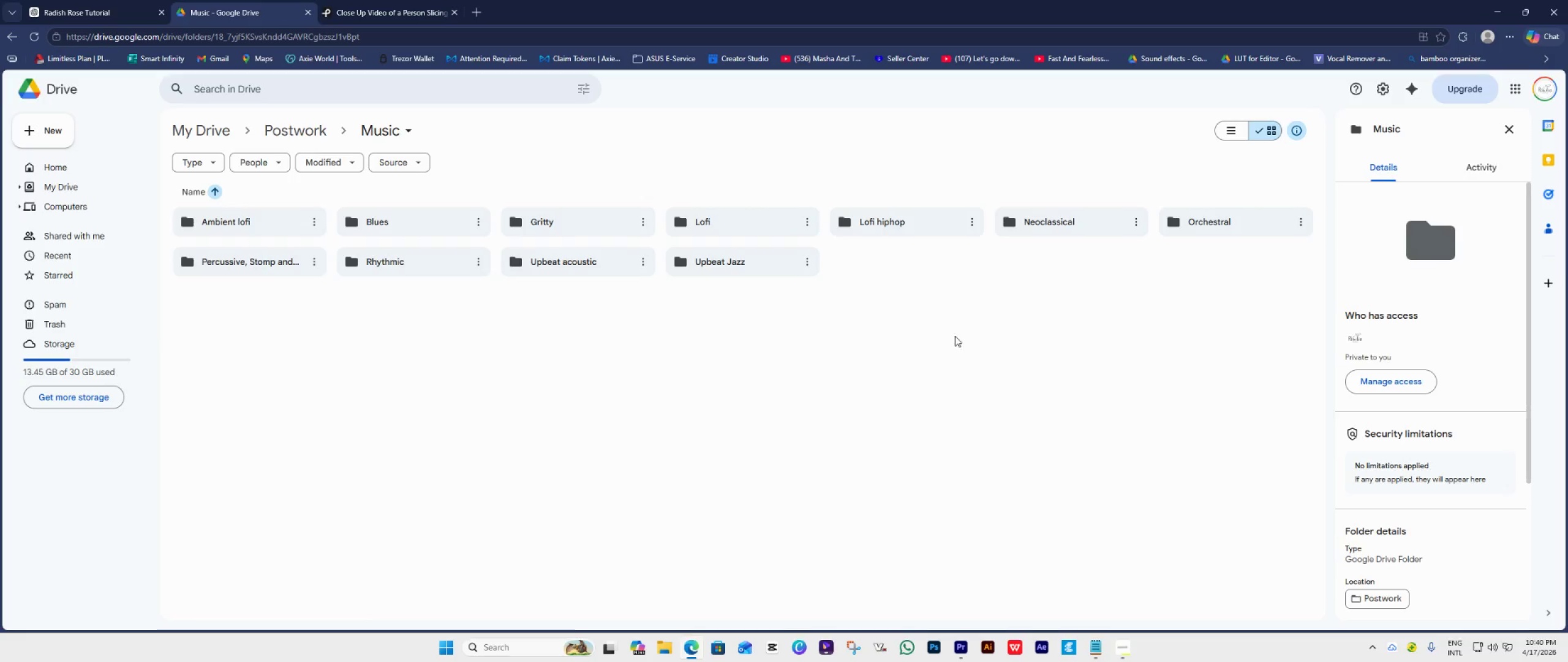 
left_click([481, 315])
 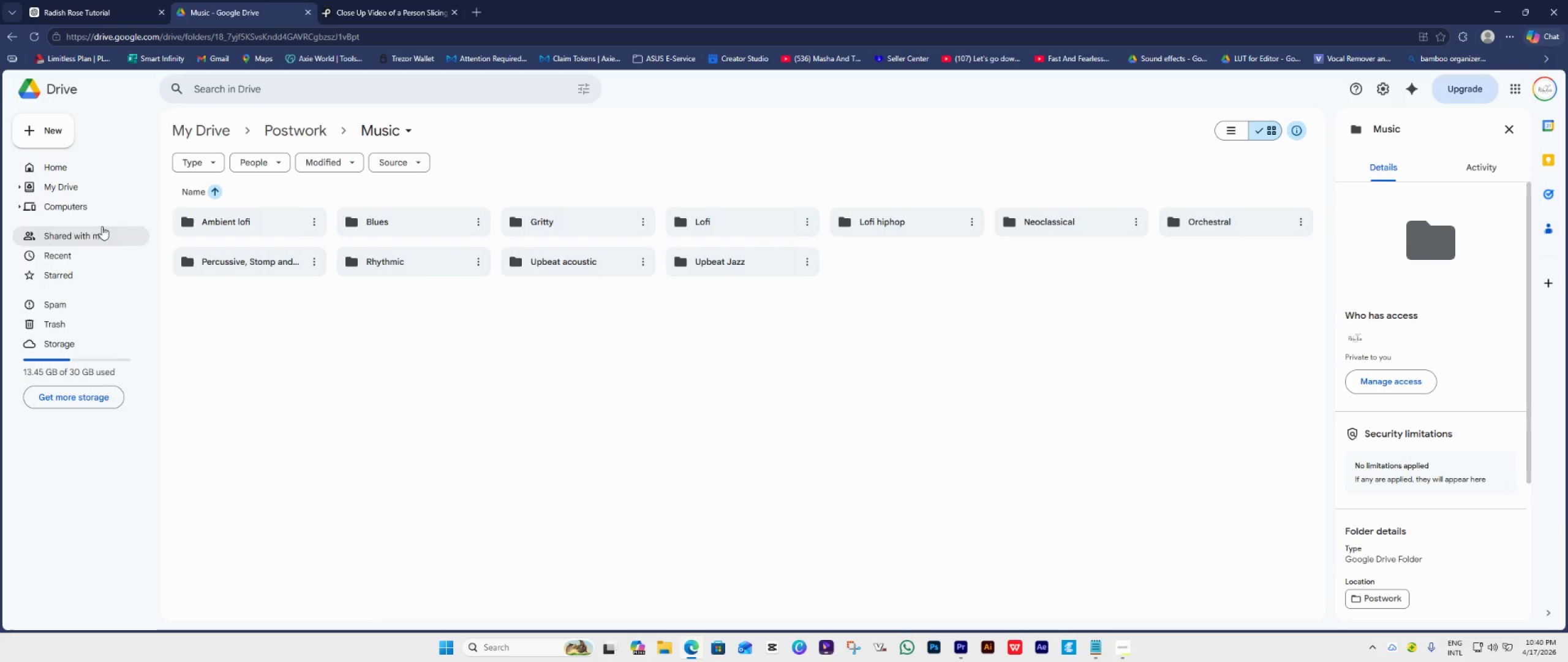 
left_click([50, 188])
 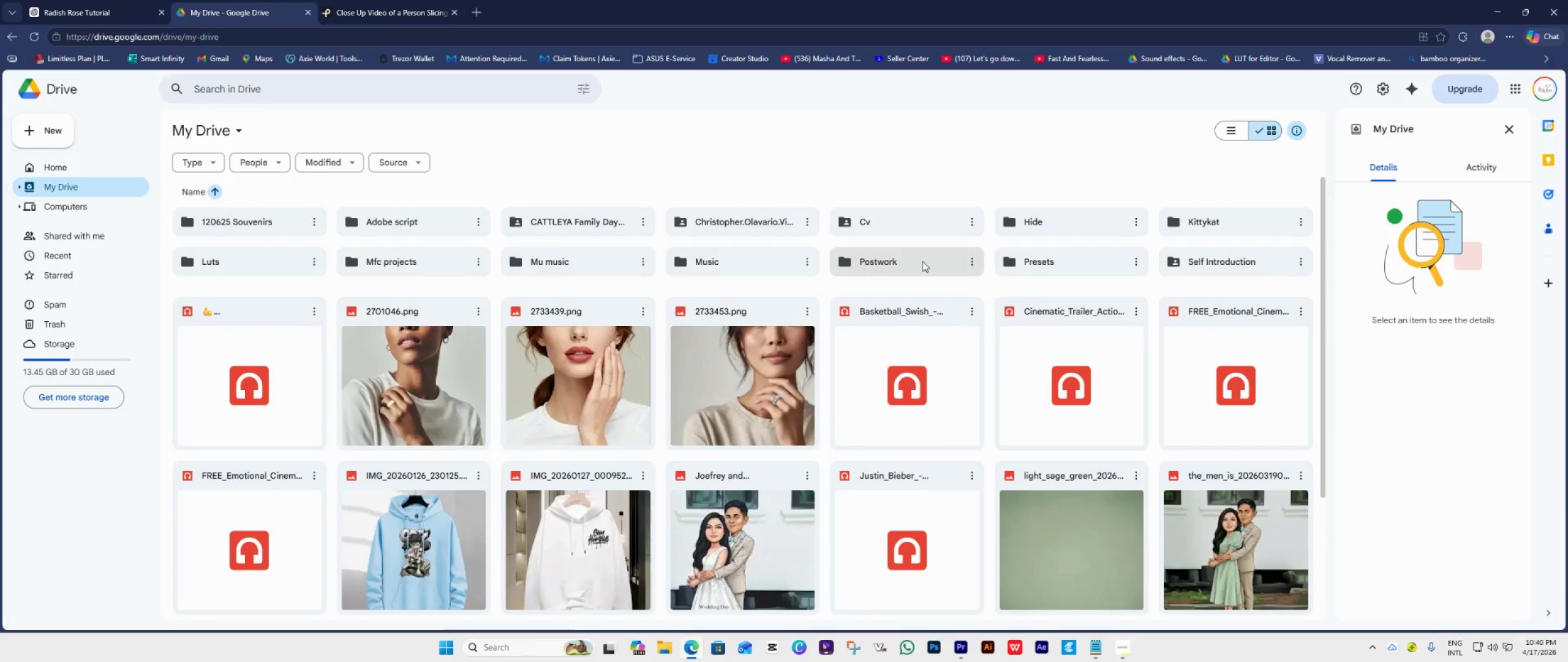 
left_click_drag(start_coordinate=[922, 261], to_coordinate=[918, 266])
 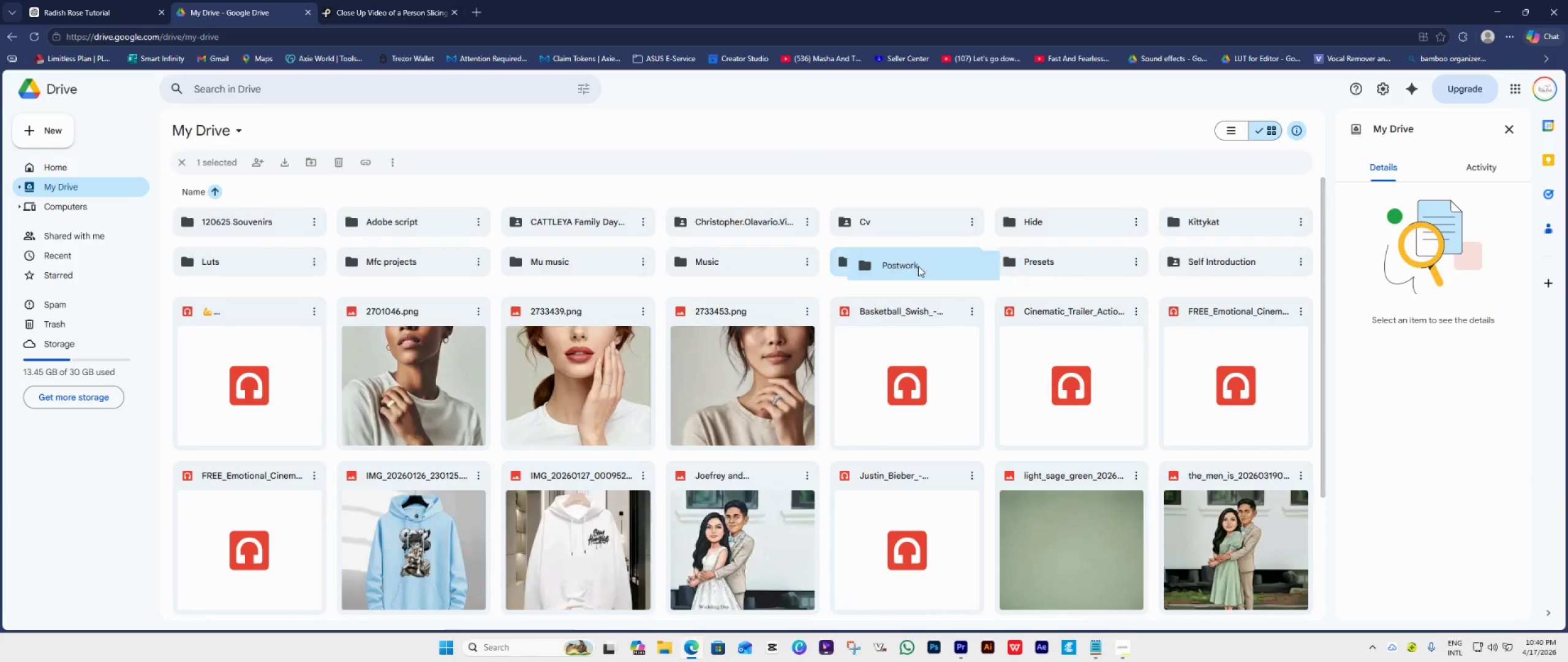 
double_click([918, 266])
 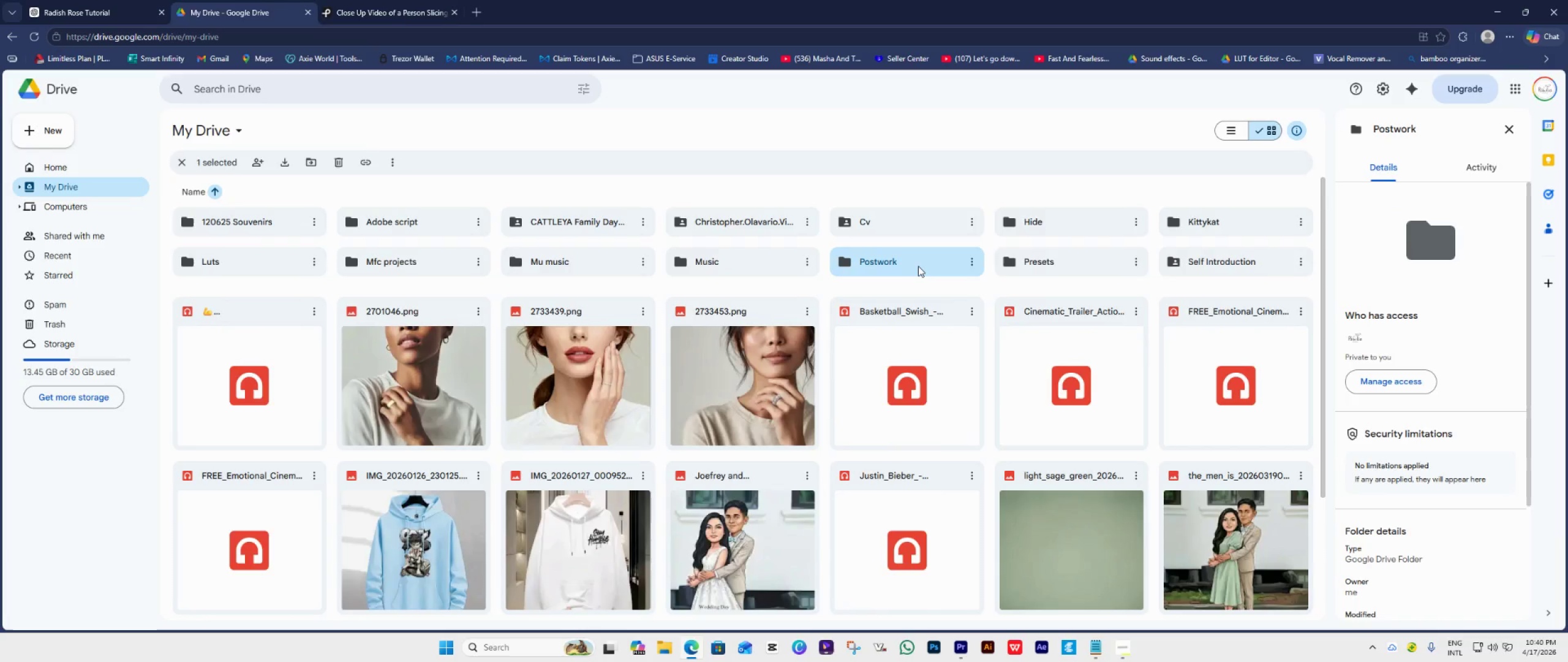 
double_click([918, 266])
 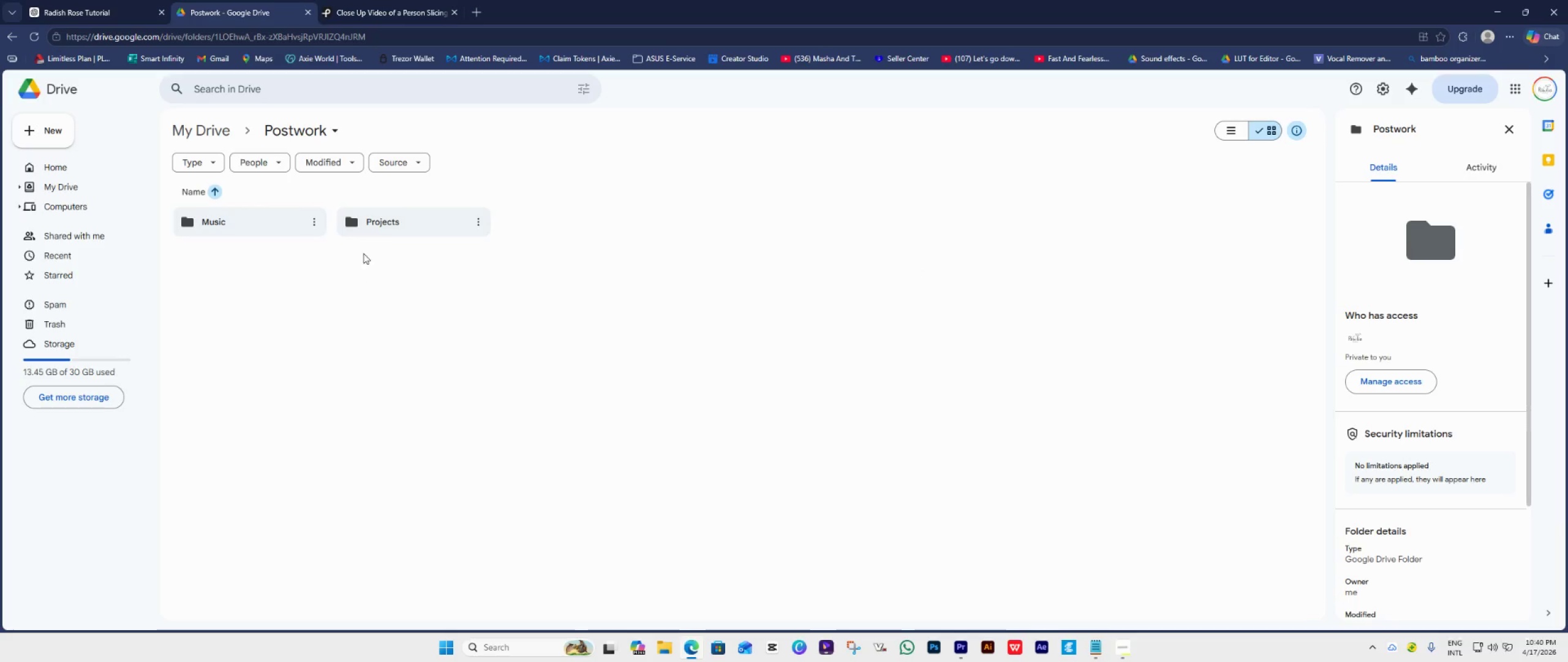 
double_click([405, 227])
 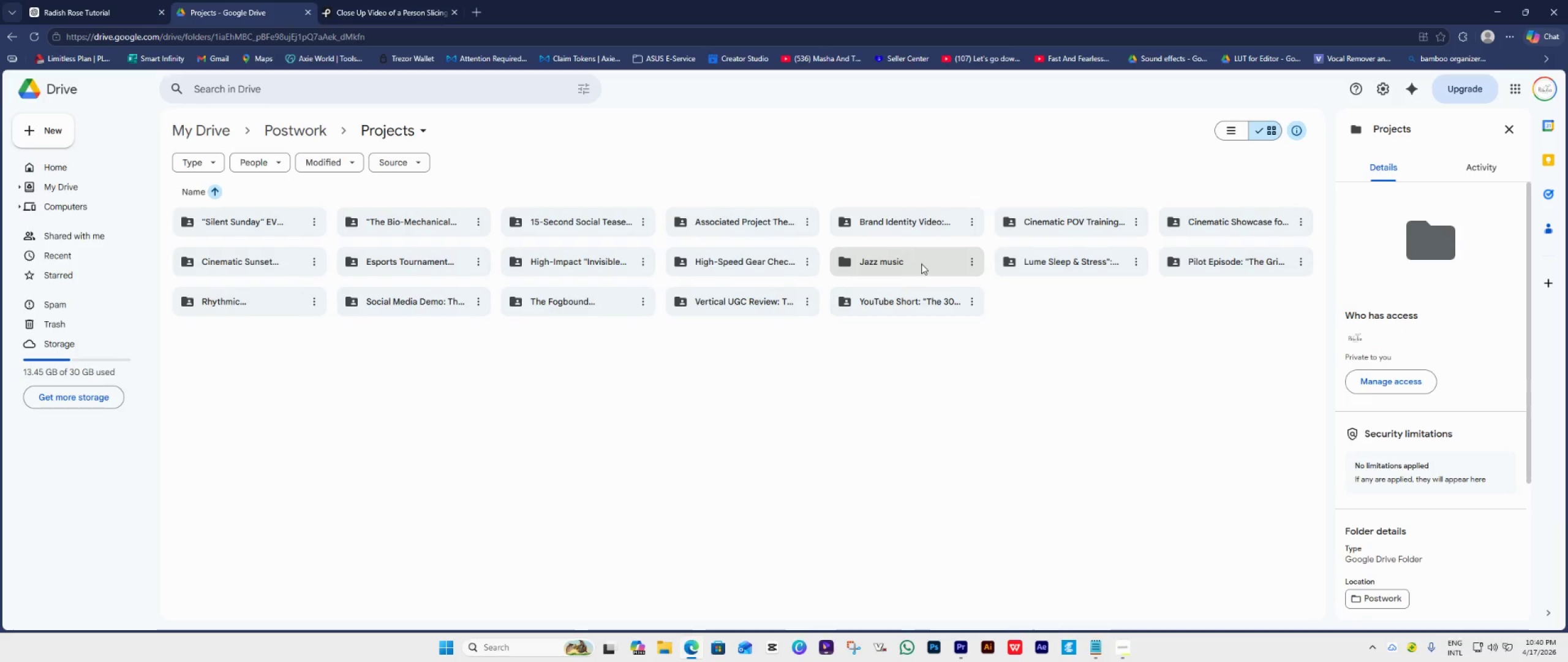 
left_click([922, 263])
 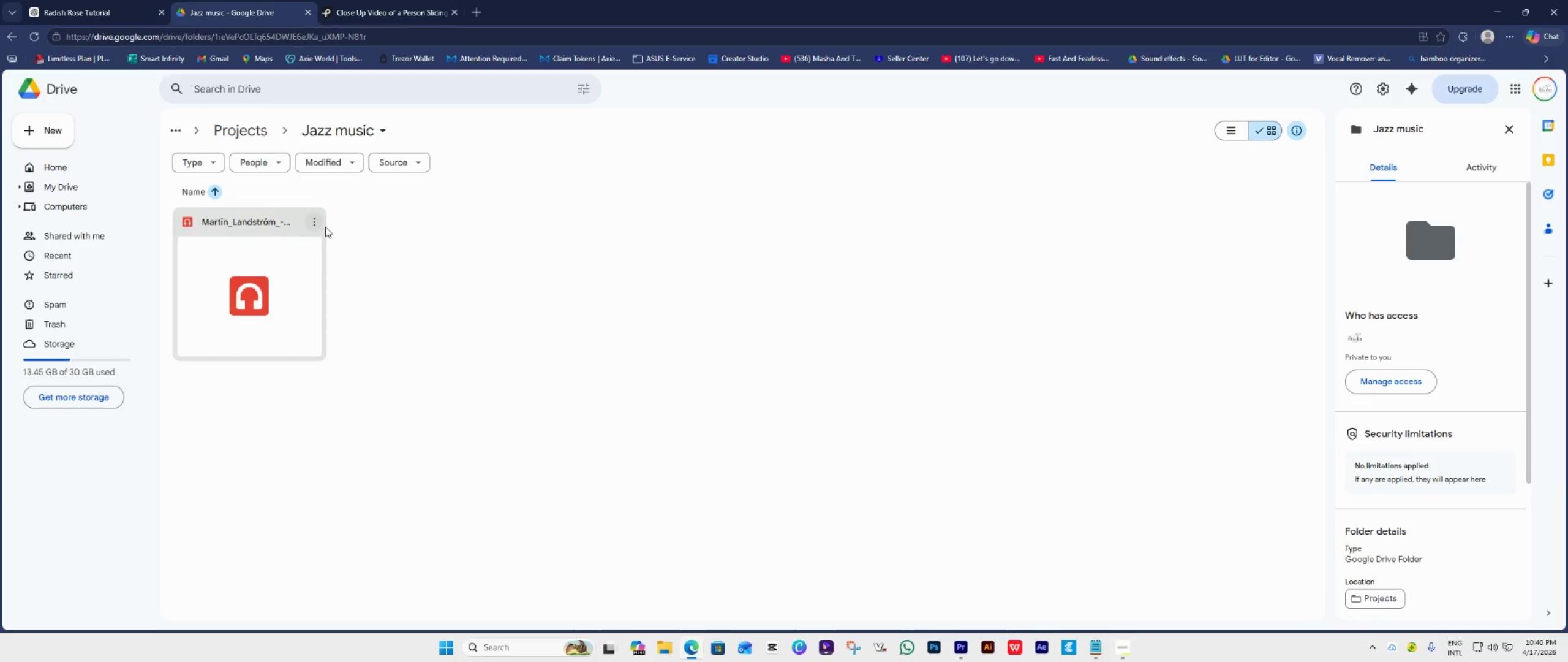 
left_click([317, 225])
 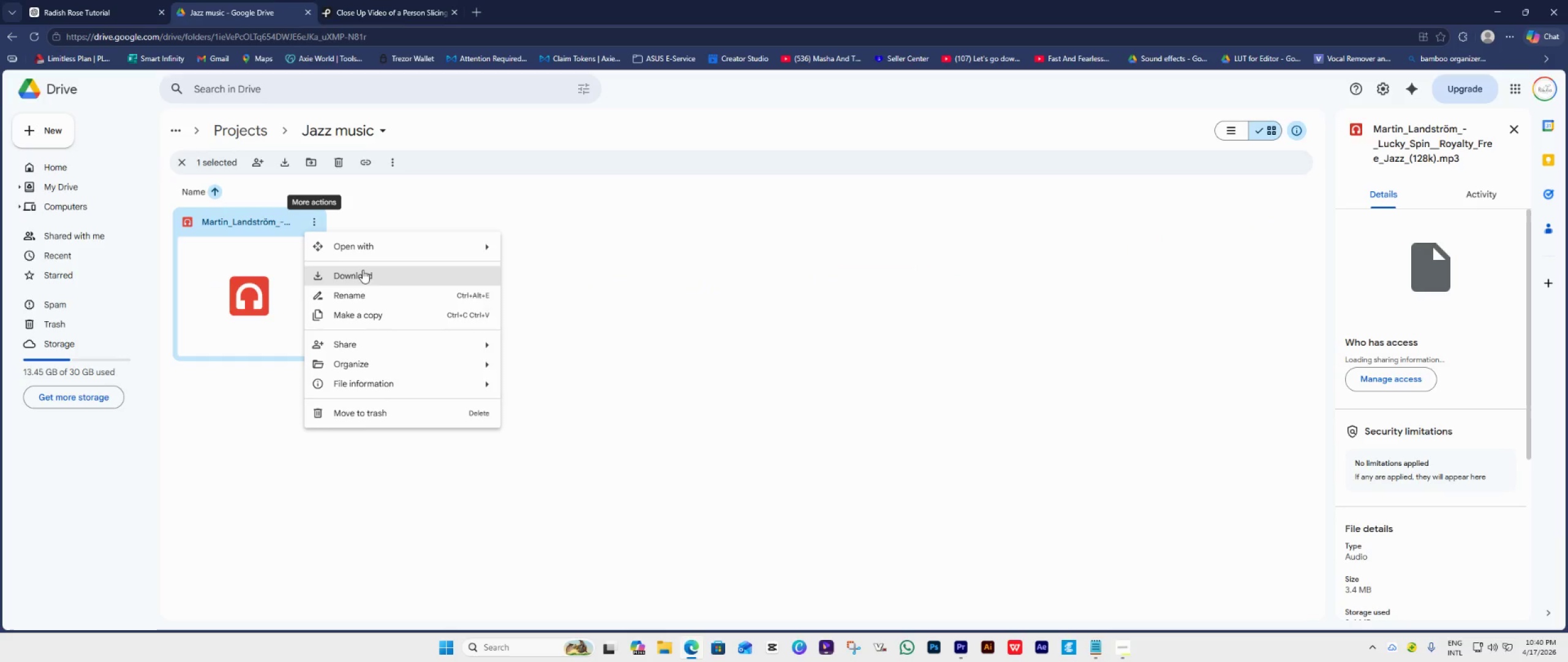 
left_click([361, 274])
 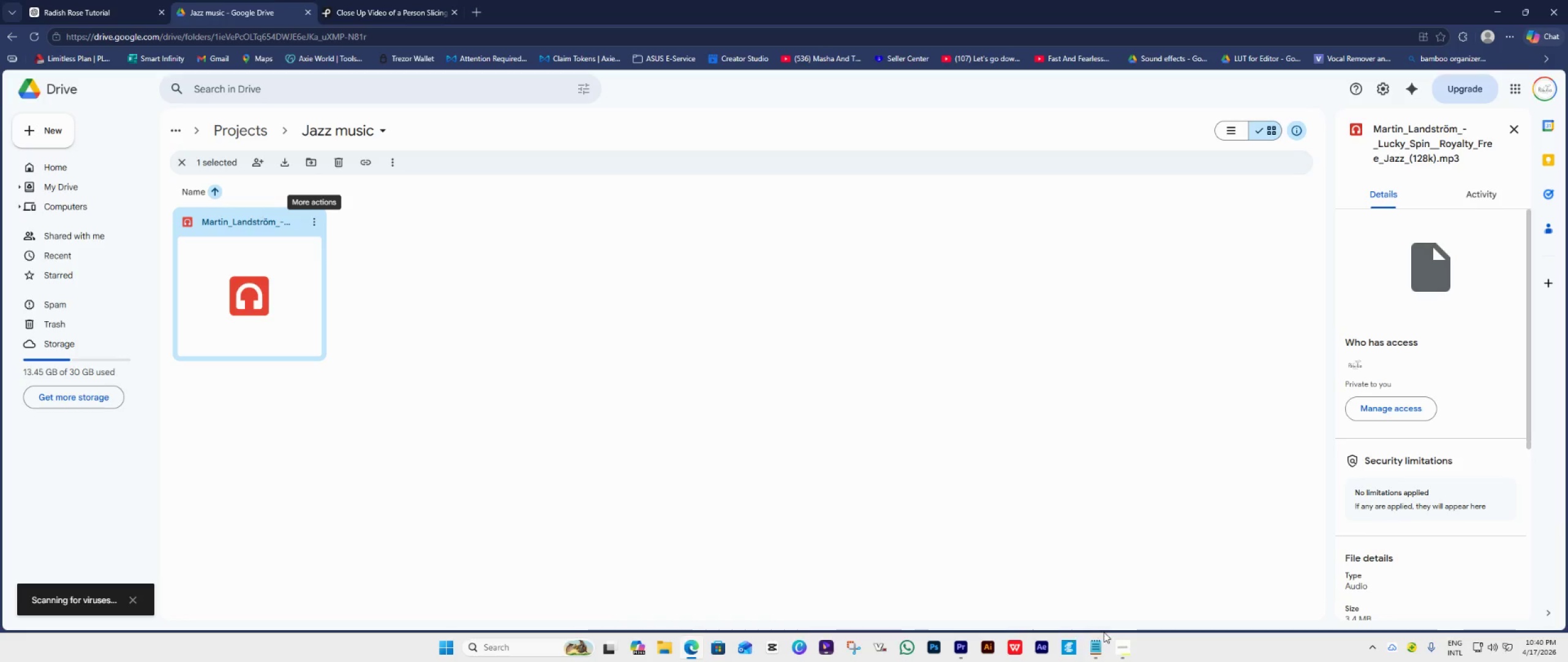 
left_click([961, 642])
 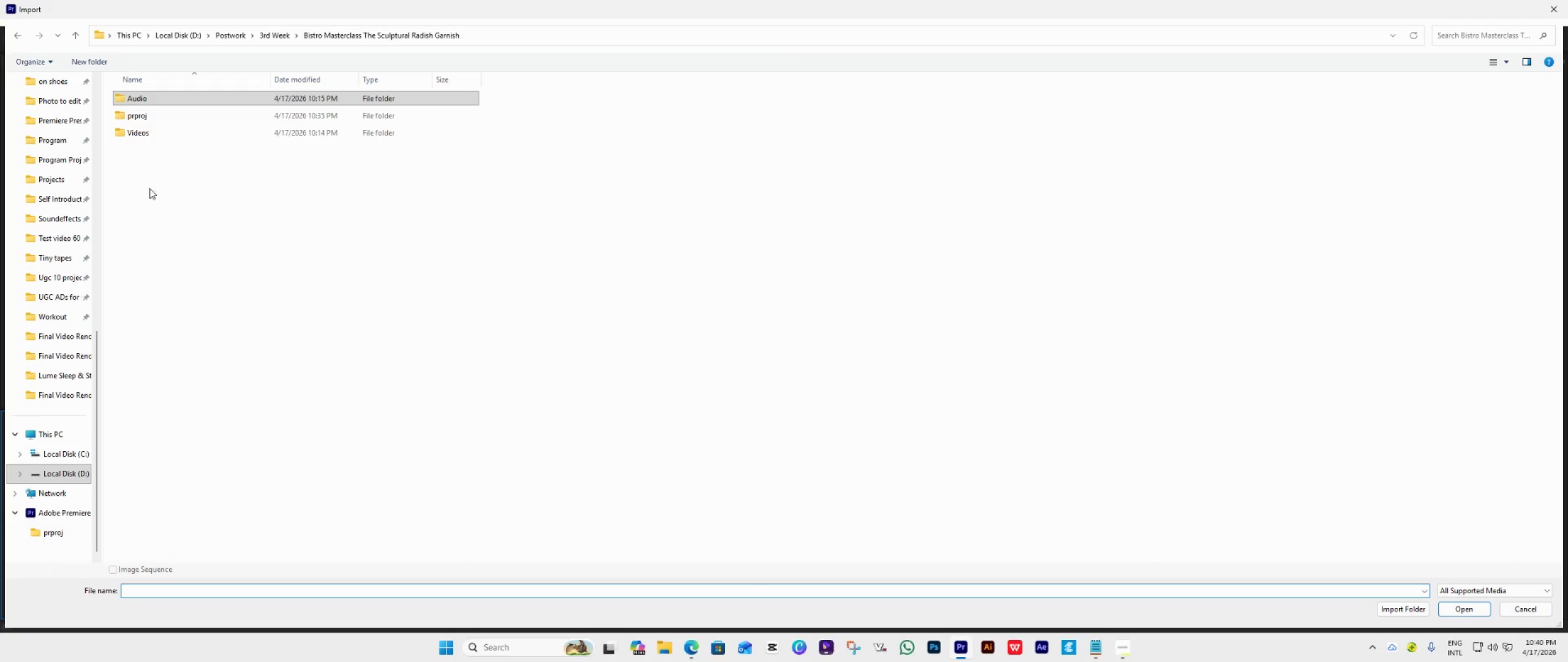 
scroll: coordinate [63, 154], scroll_direction: up, amount: 13.0
 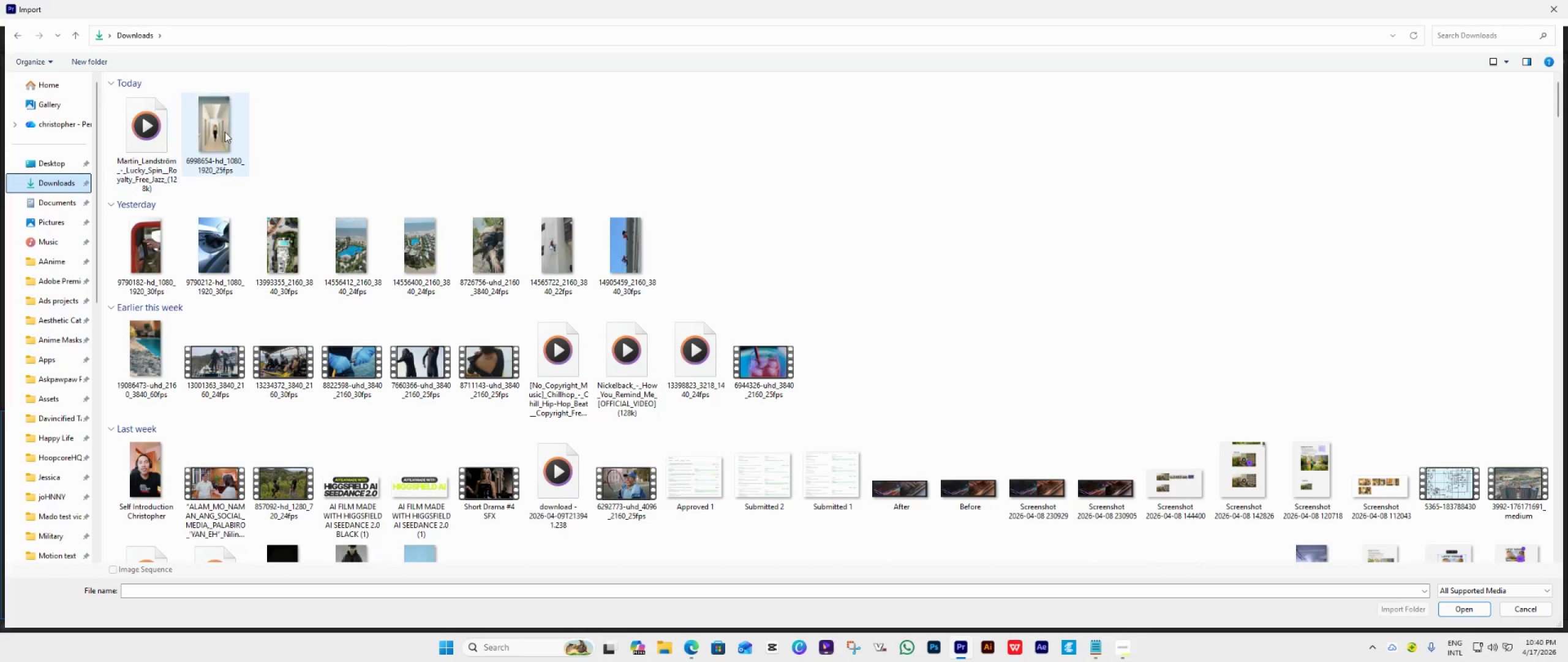 
left_click([153, 140])
 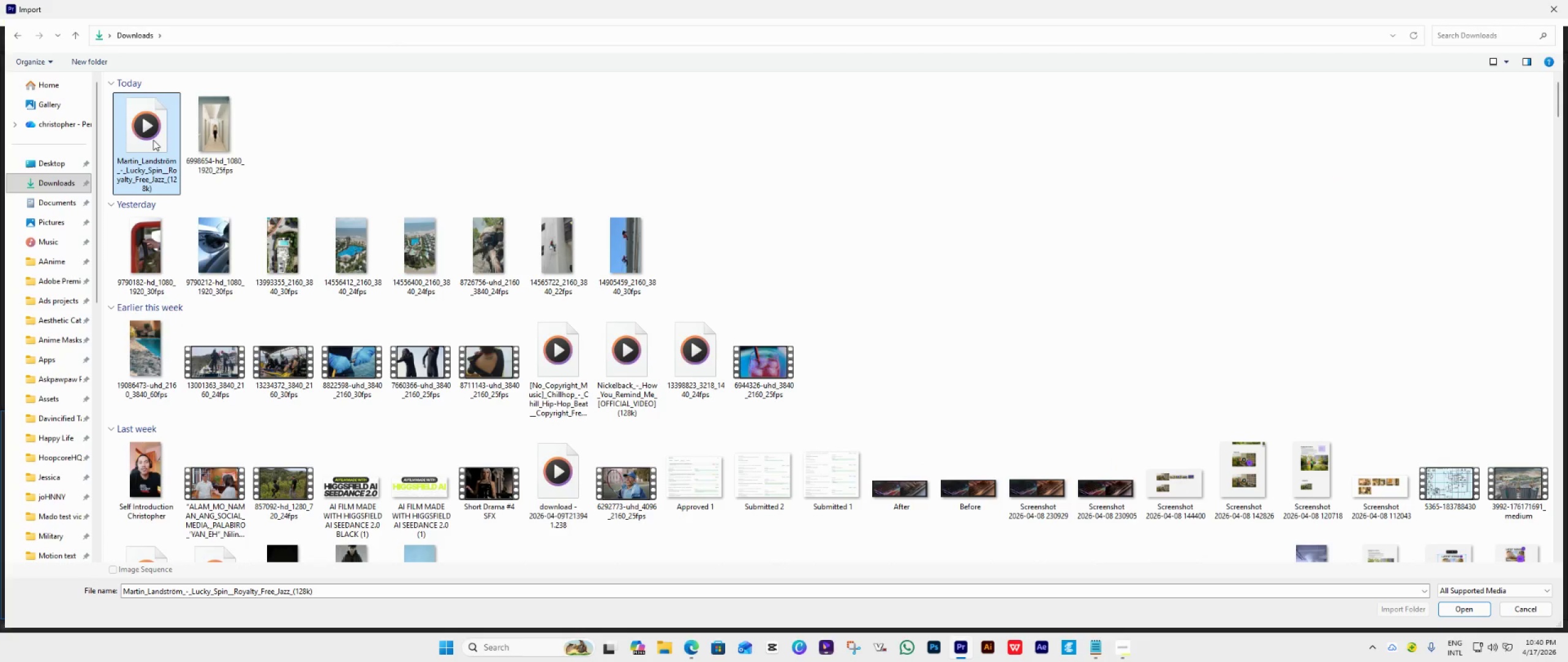 
key(Control+X)
 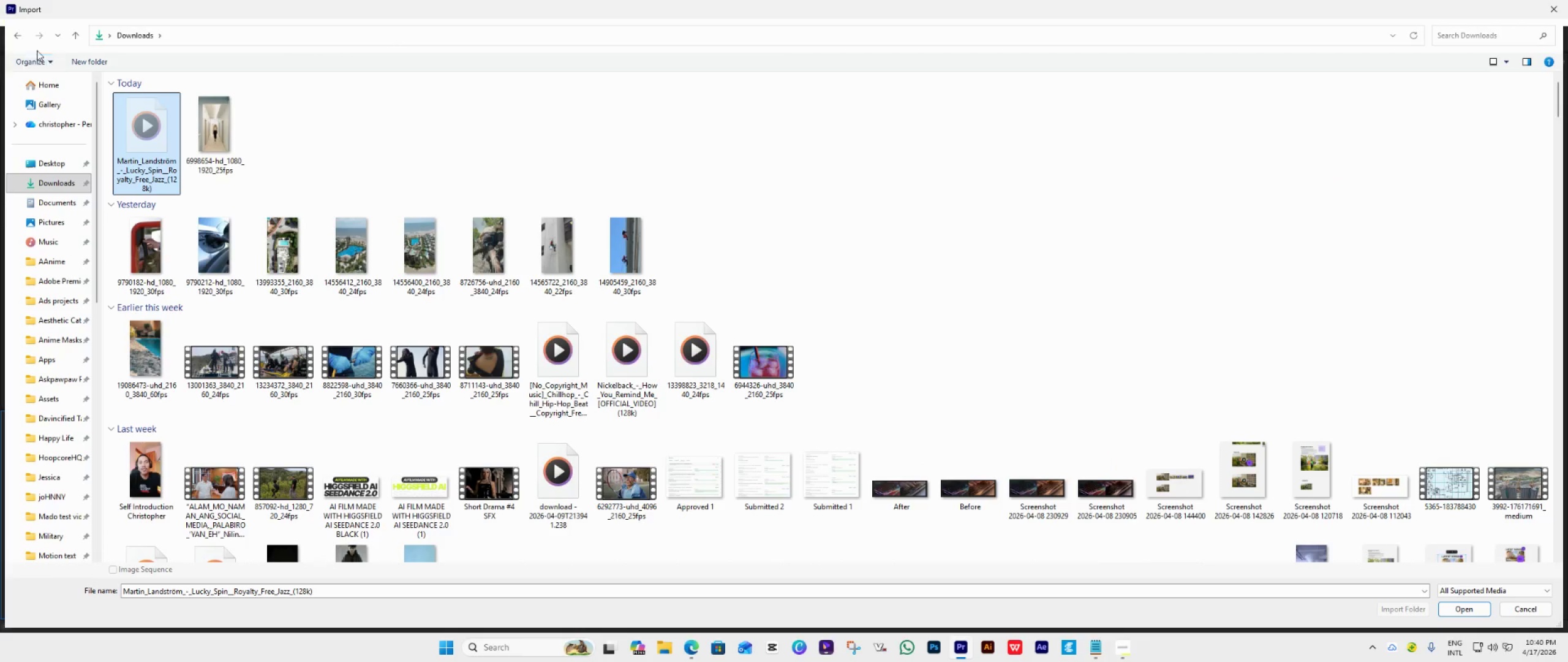 
left_click([18, 34])
 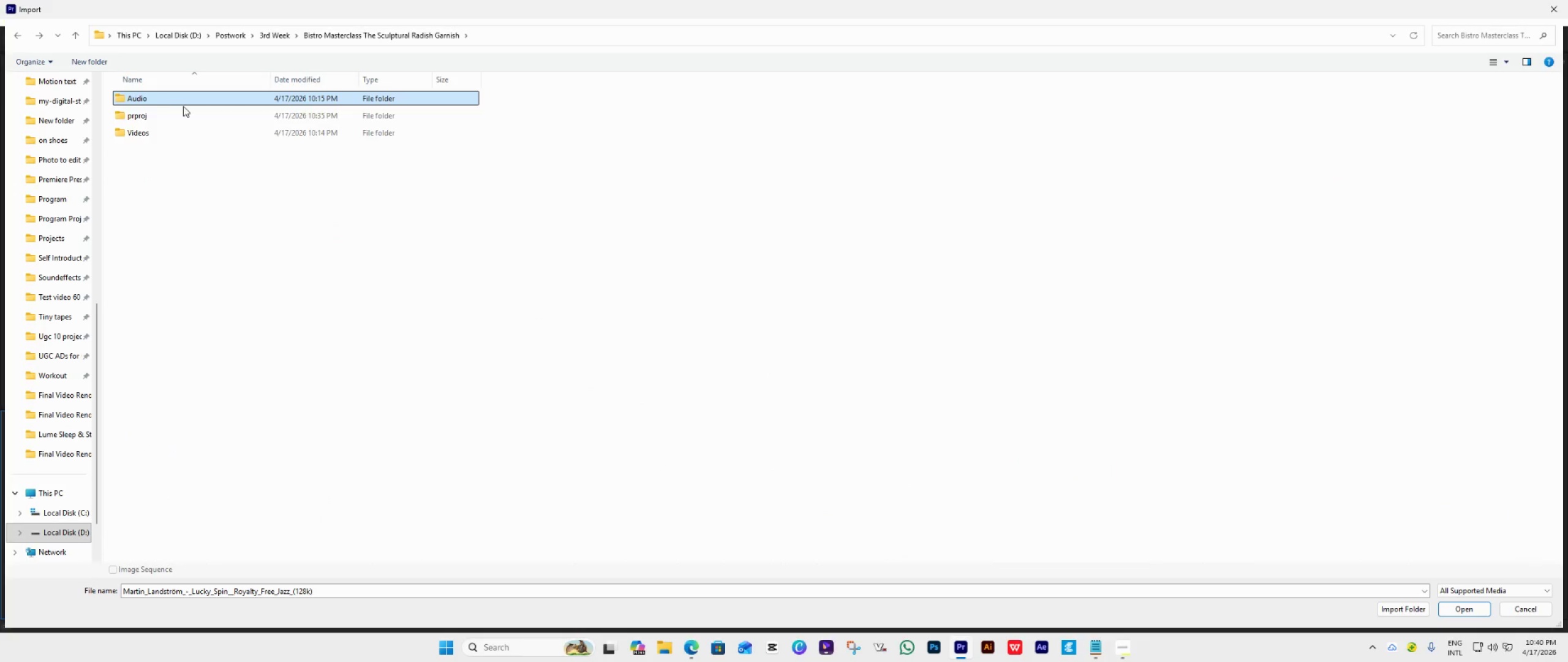 
double_click([183, 106])
 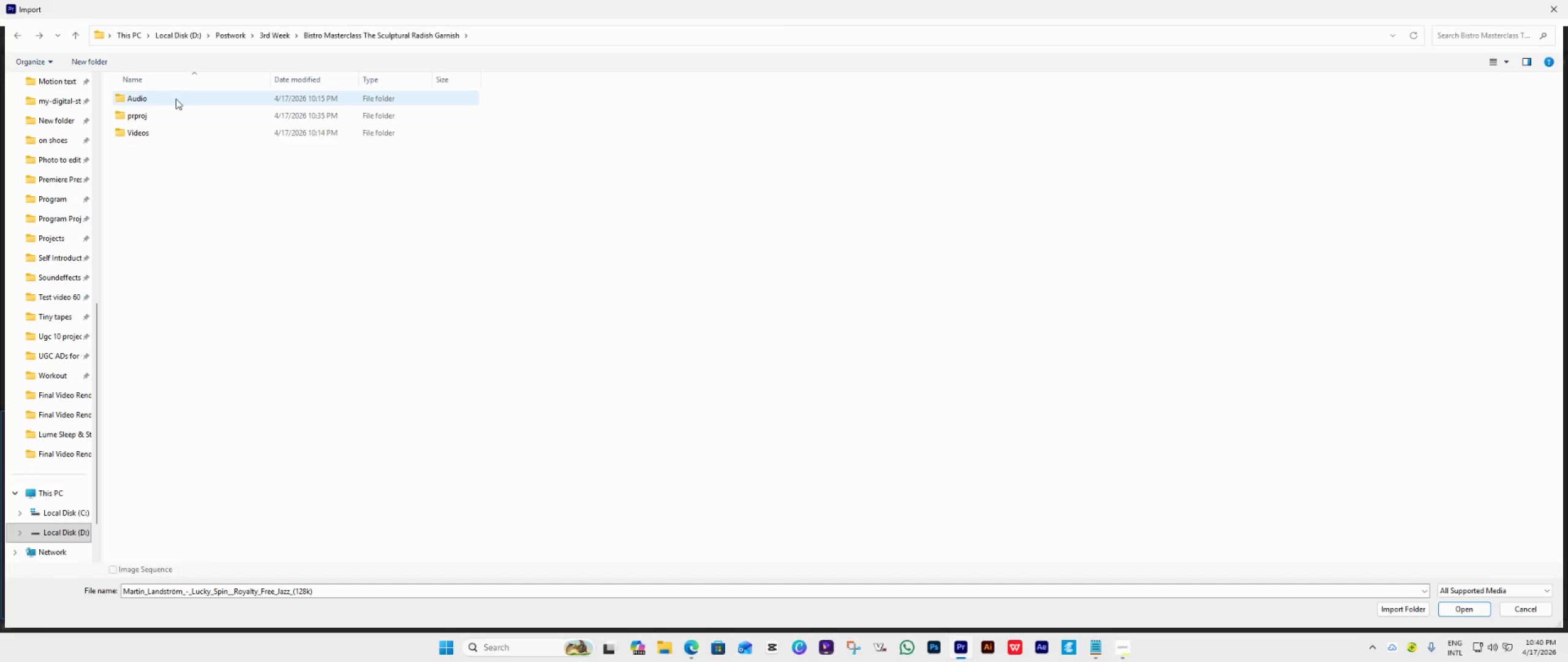 
double_click([176, 99])
 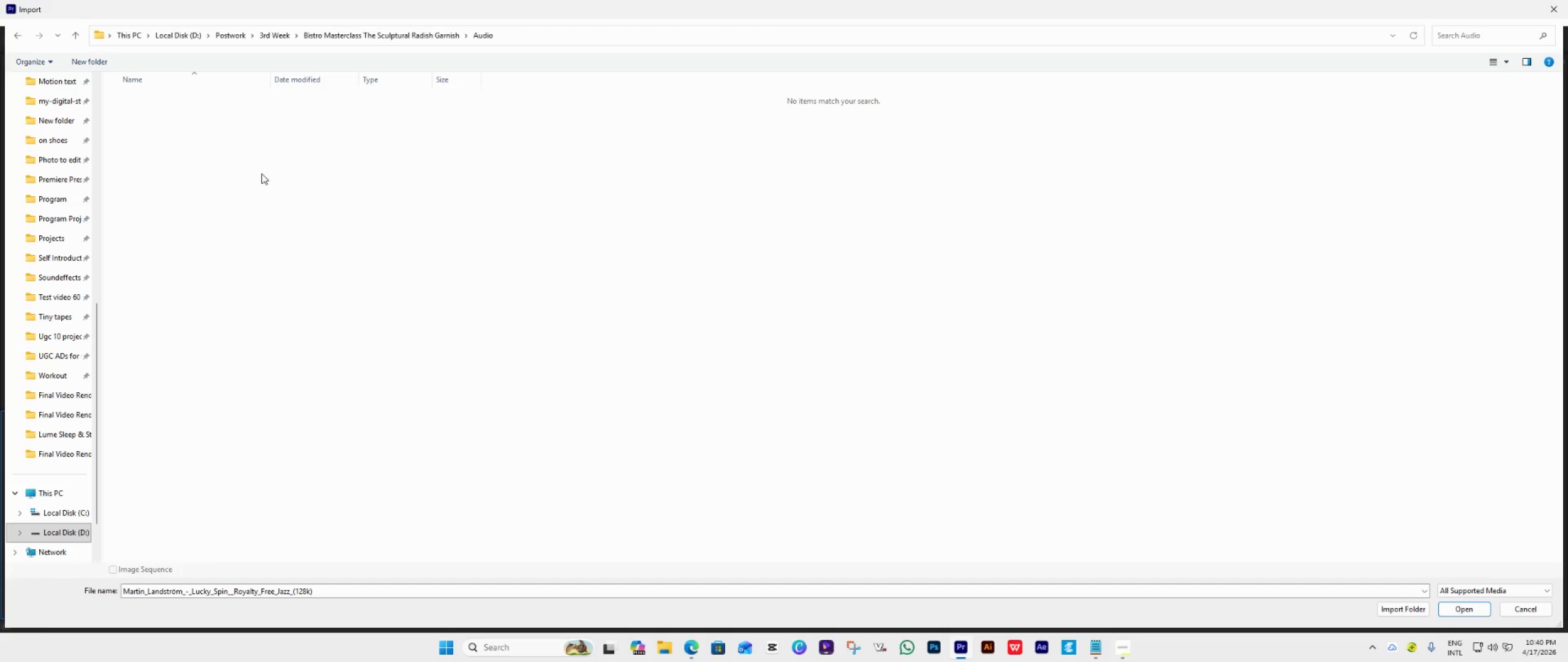 
key(Control+V)
 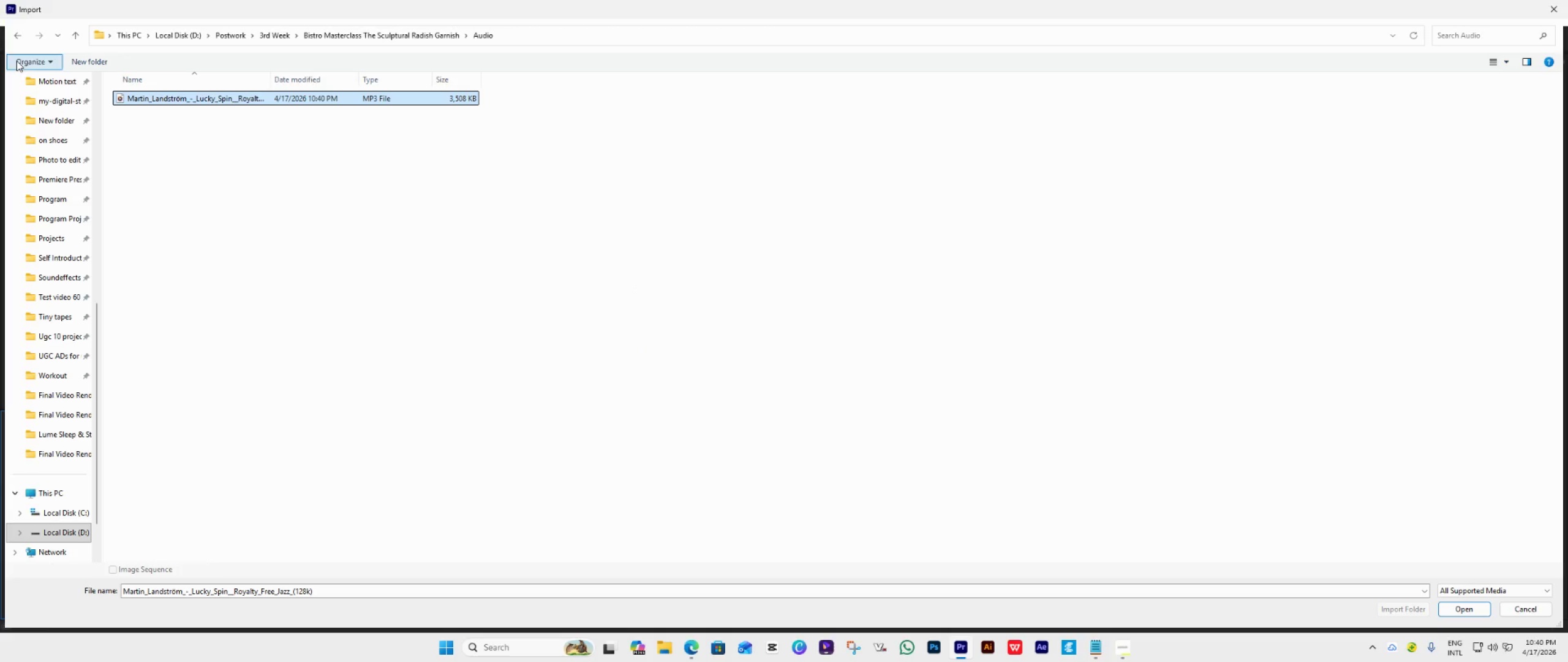 
left_click([15, 36])
 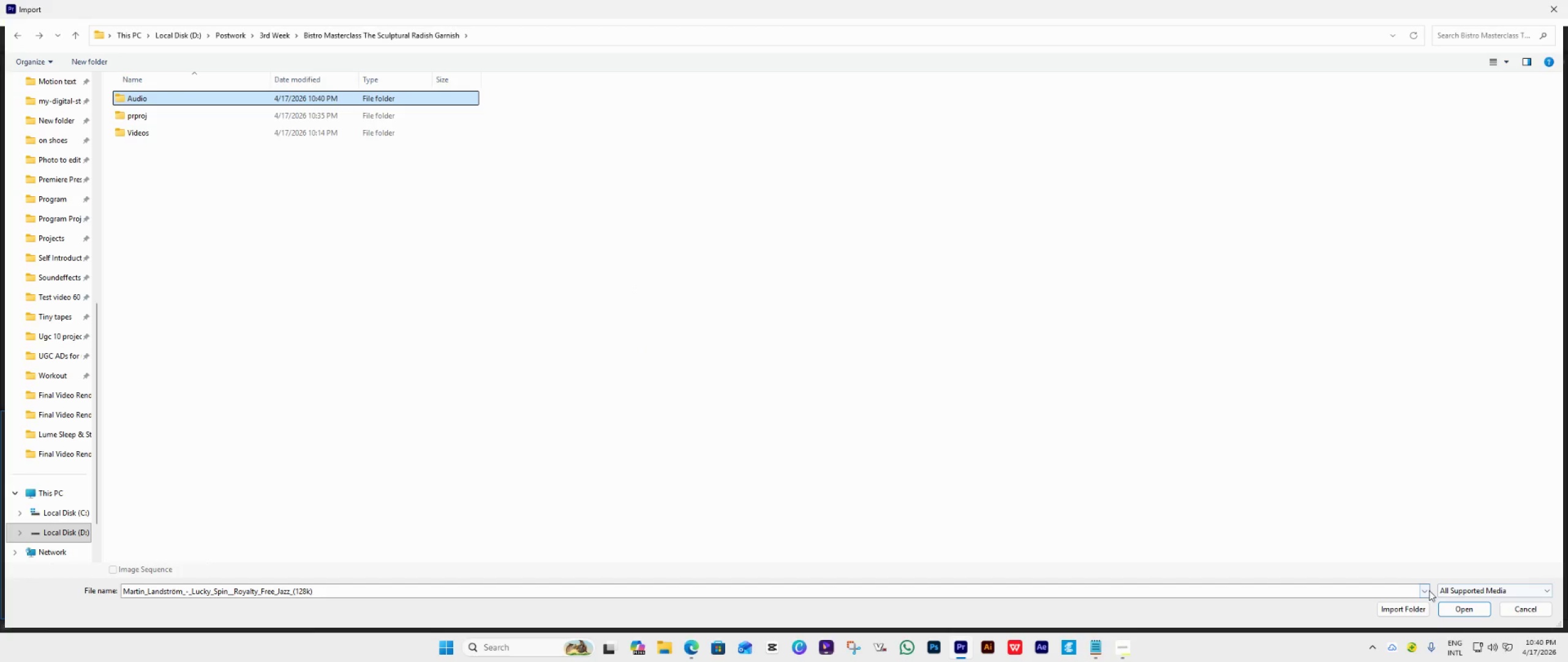 
left_click([1409, 609])
 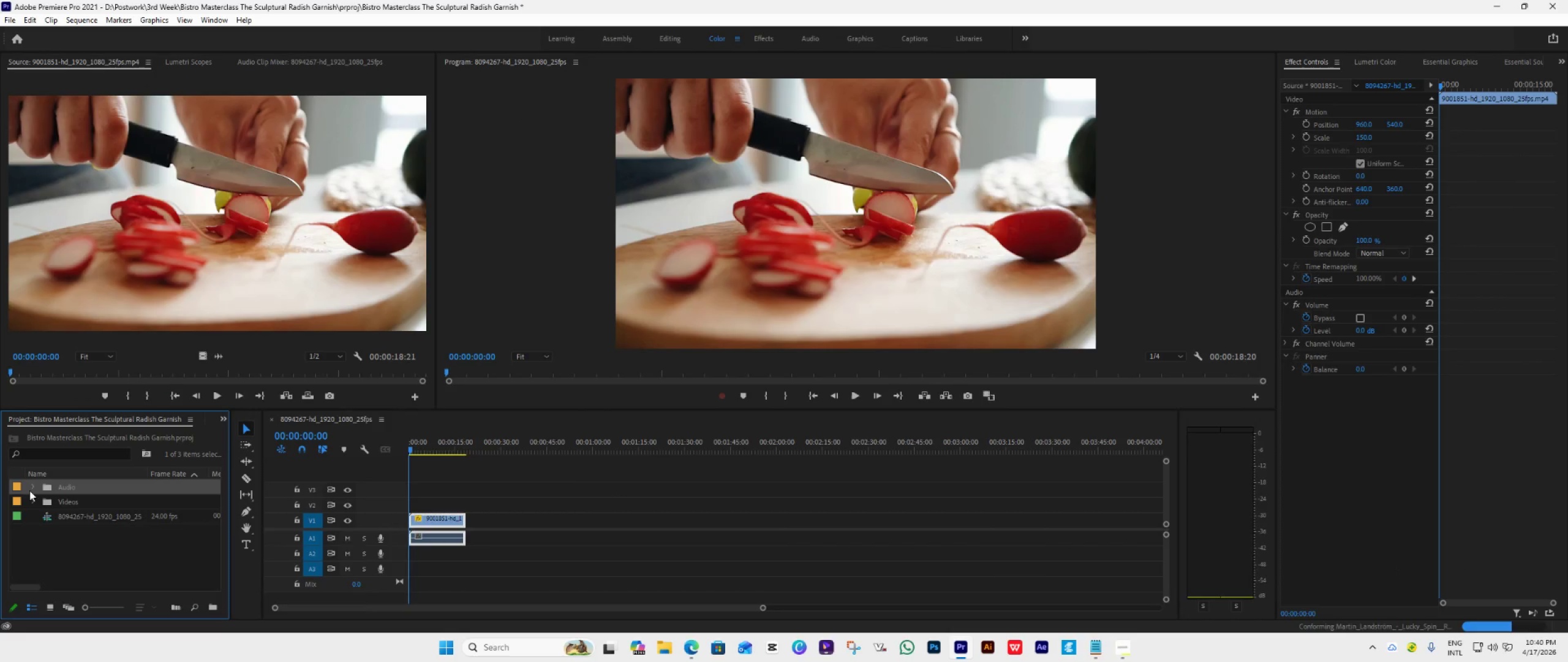 
left_click([35, 487])
 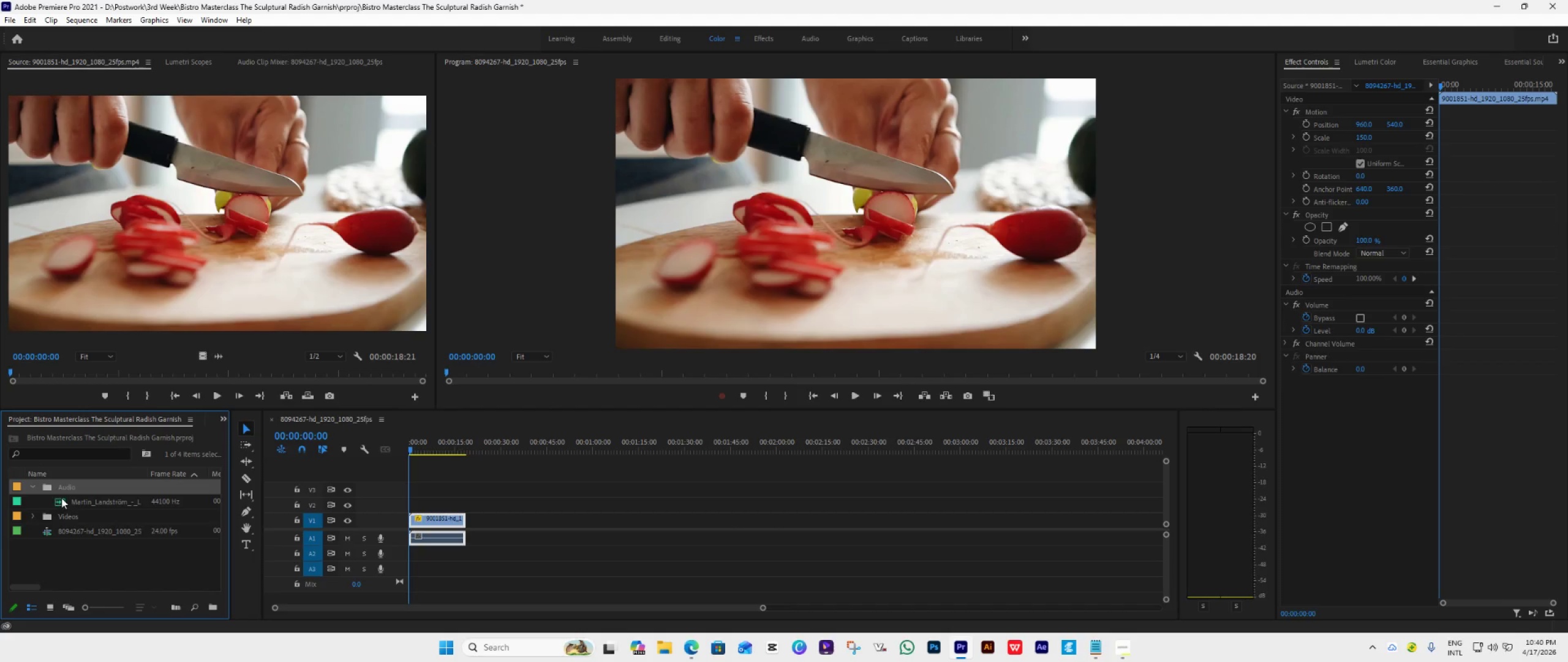 
left_click([61, 498])
 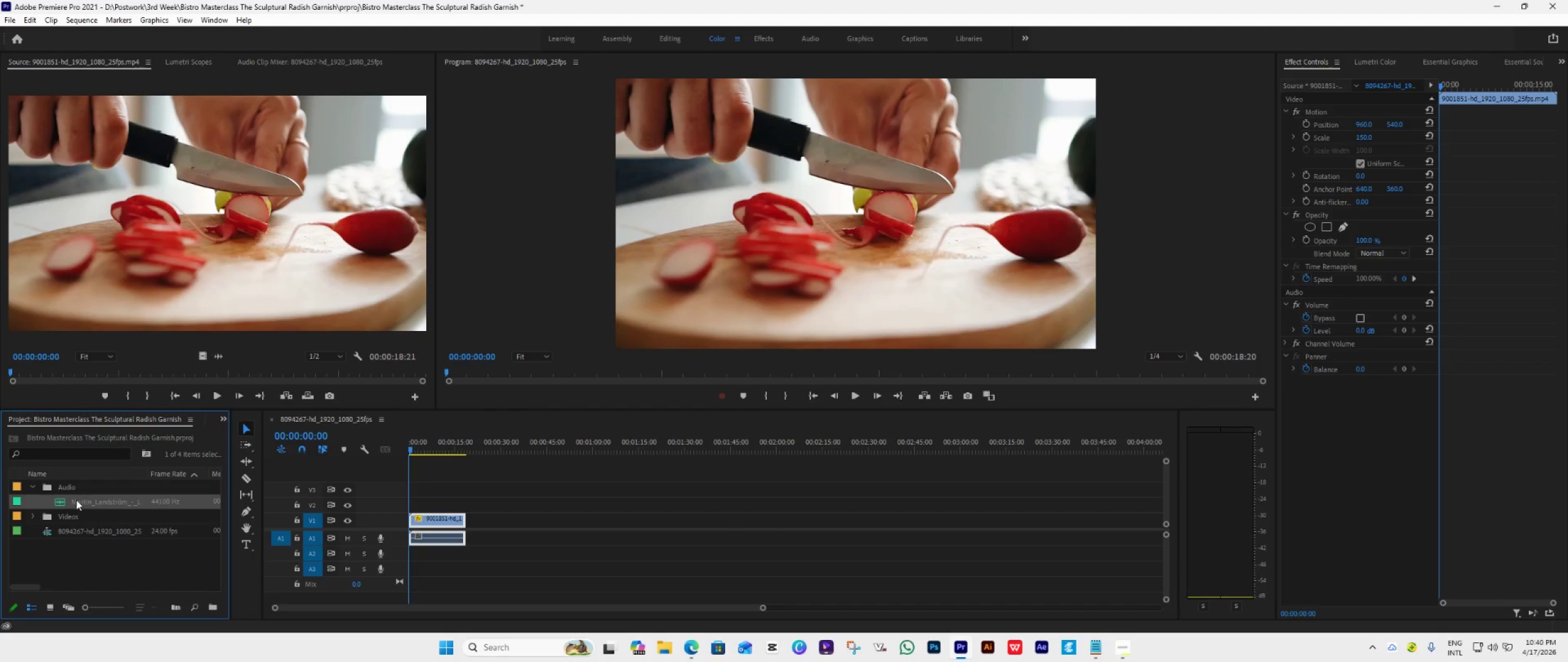 
left_click_drag(start_coordinate=[76, 499], to_coordinate=[407, 547])
 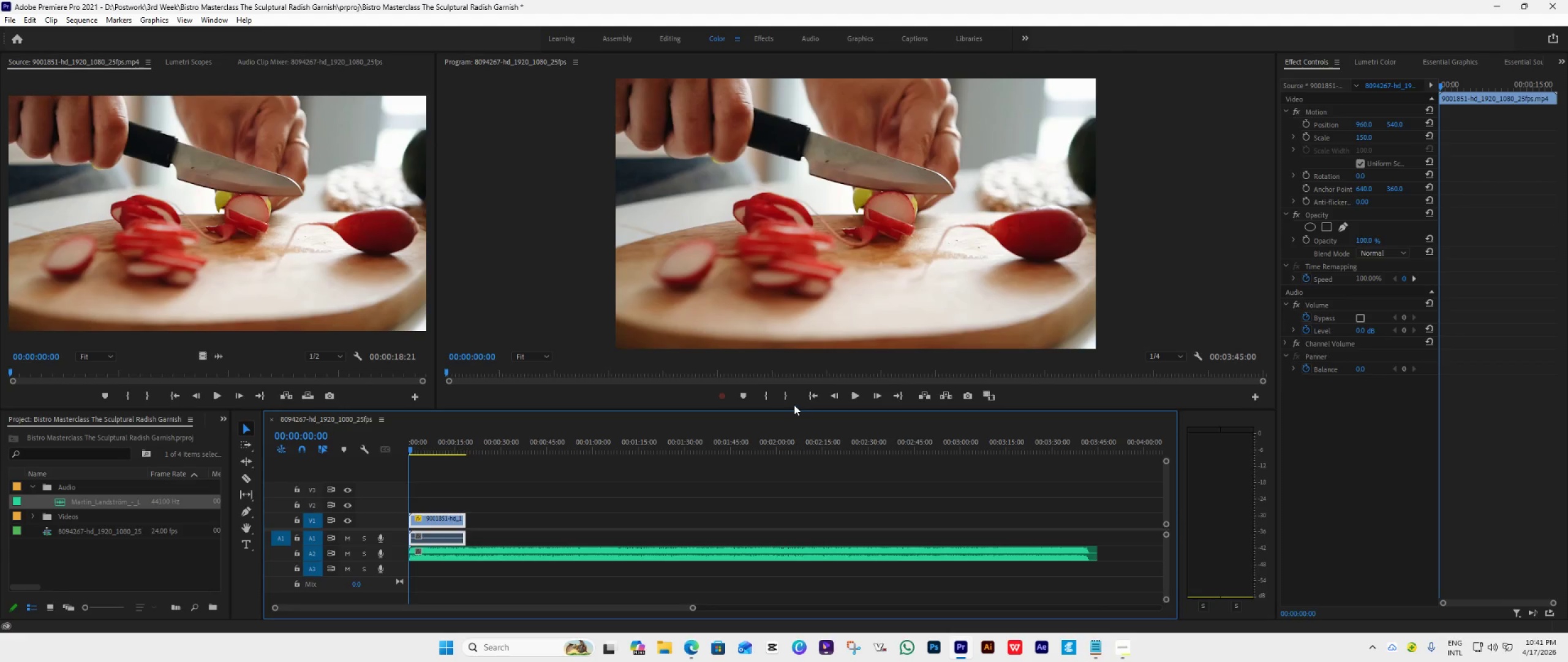 
left_click([807, 399])
 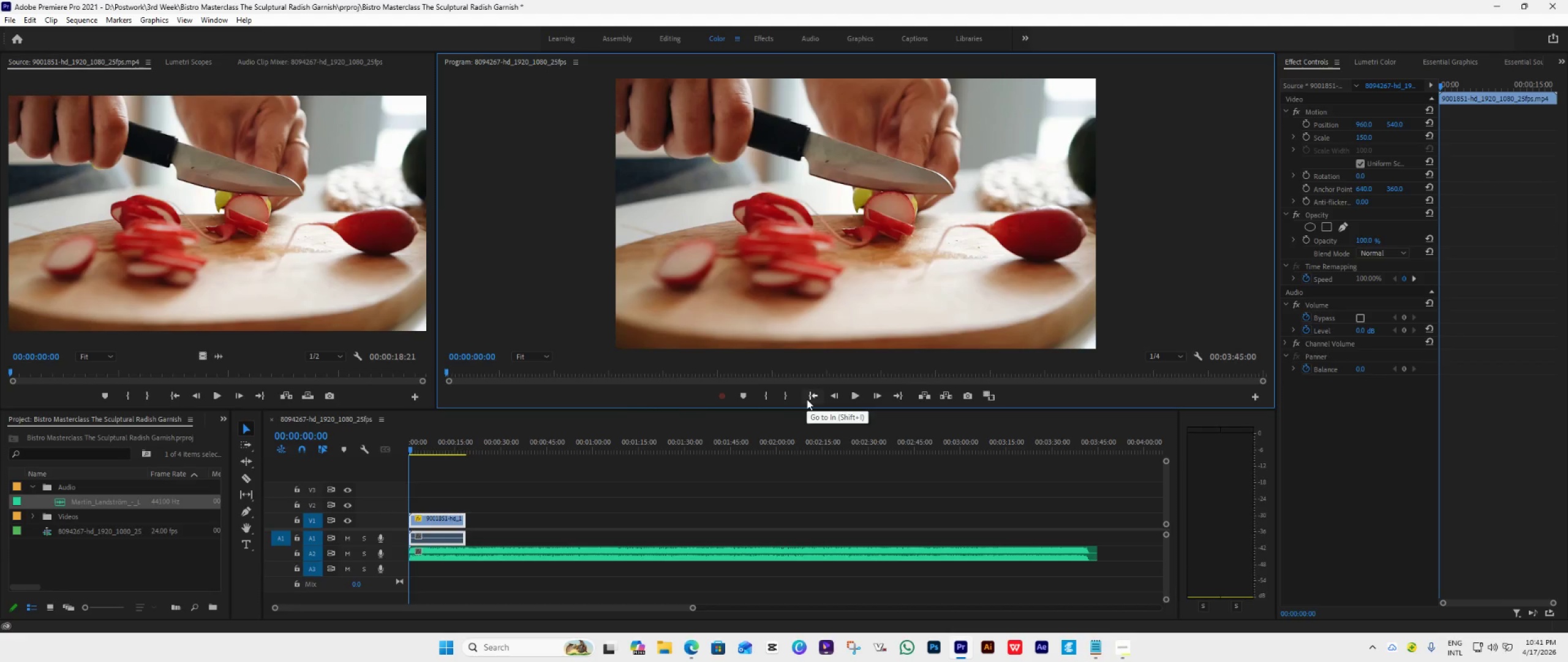 
key(Space)
 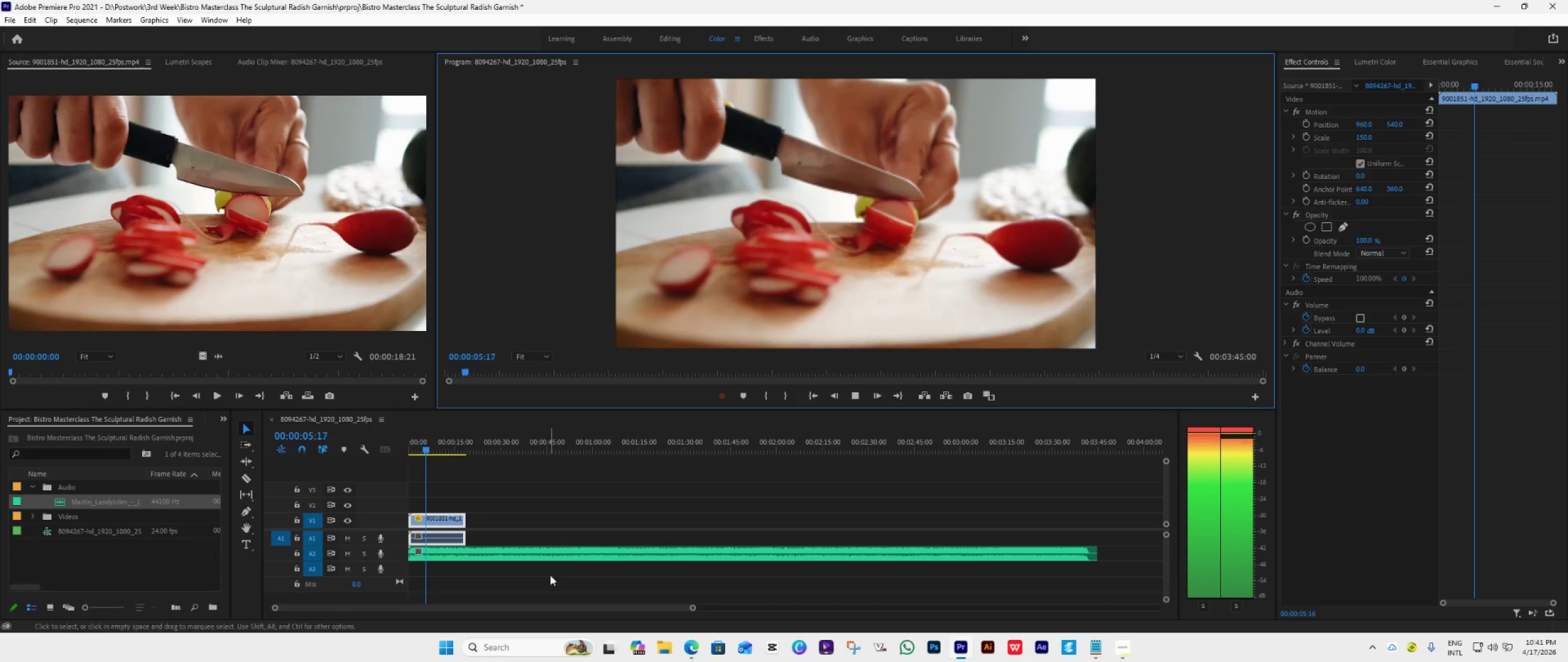 
wait(10.84)
 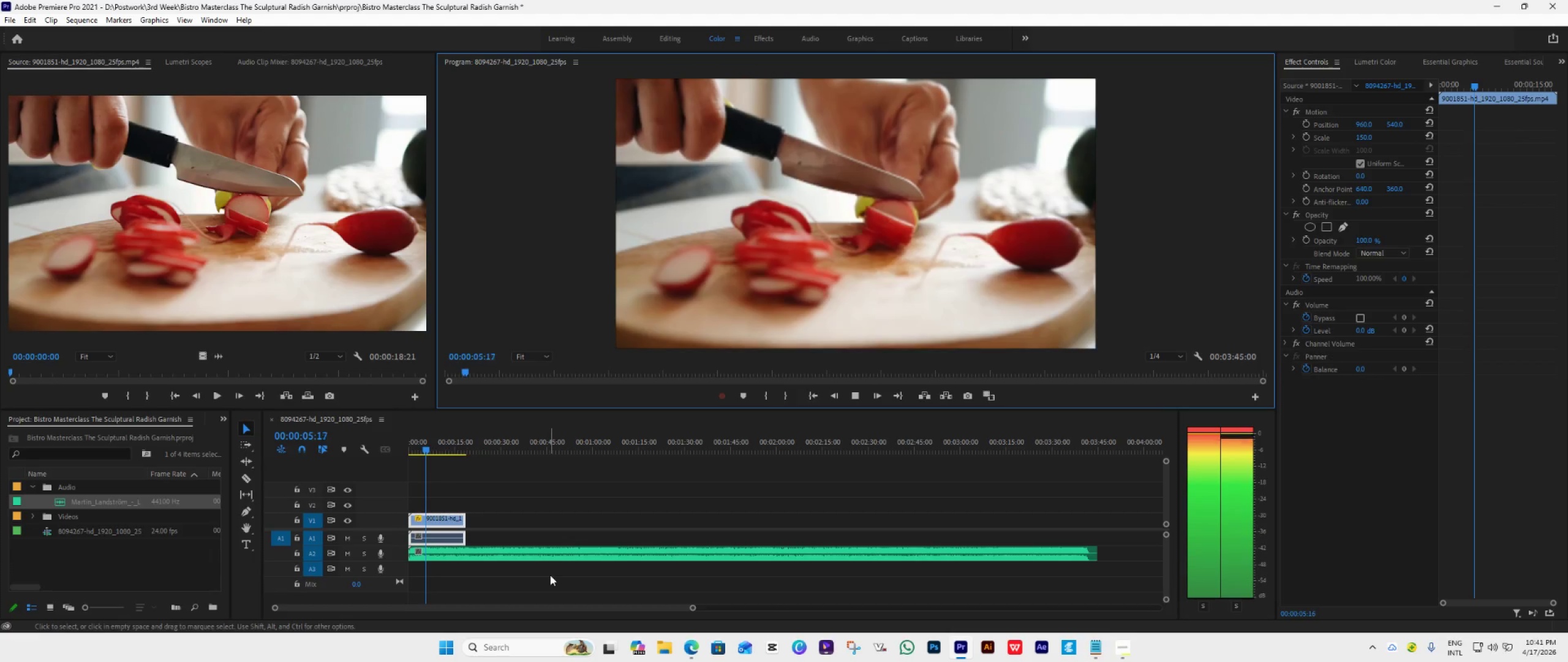 
key(Space)
 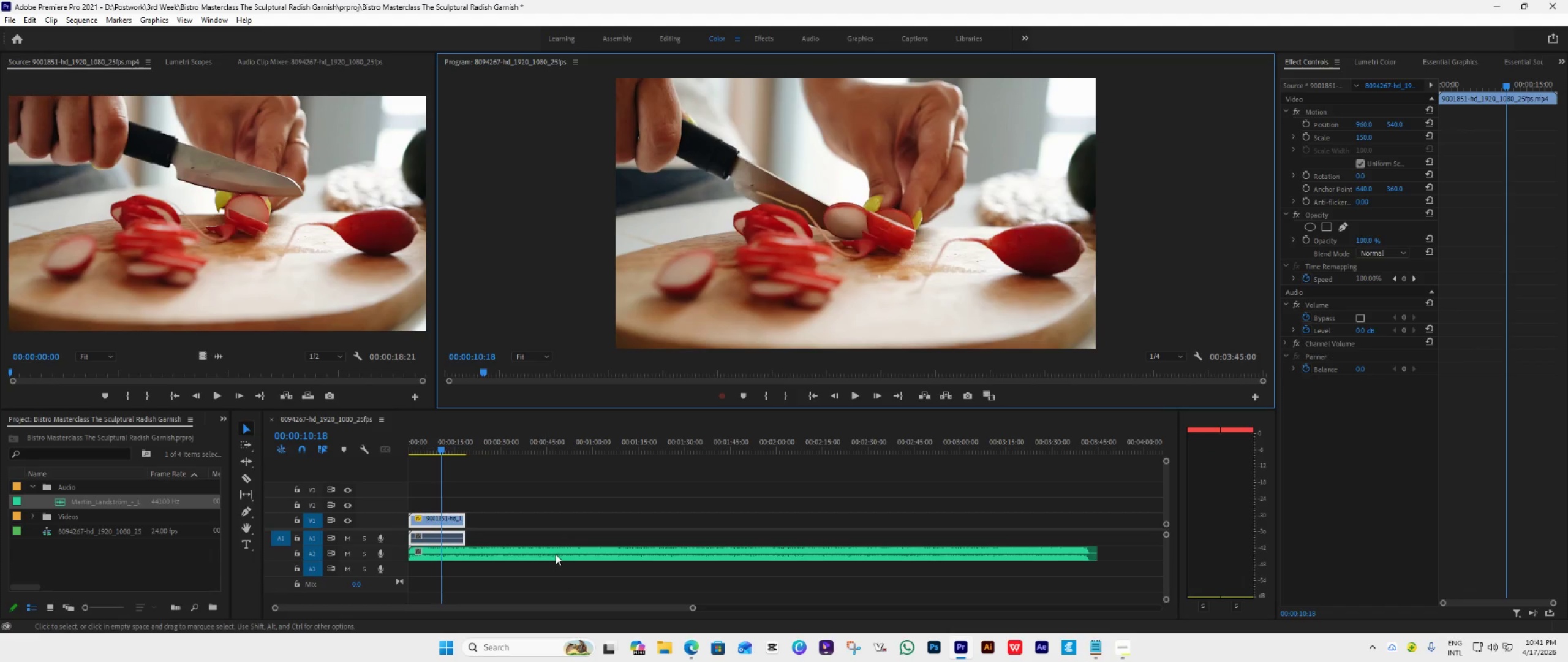 
right_click([563, 552])
 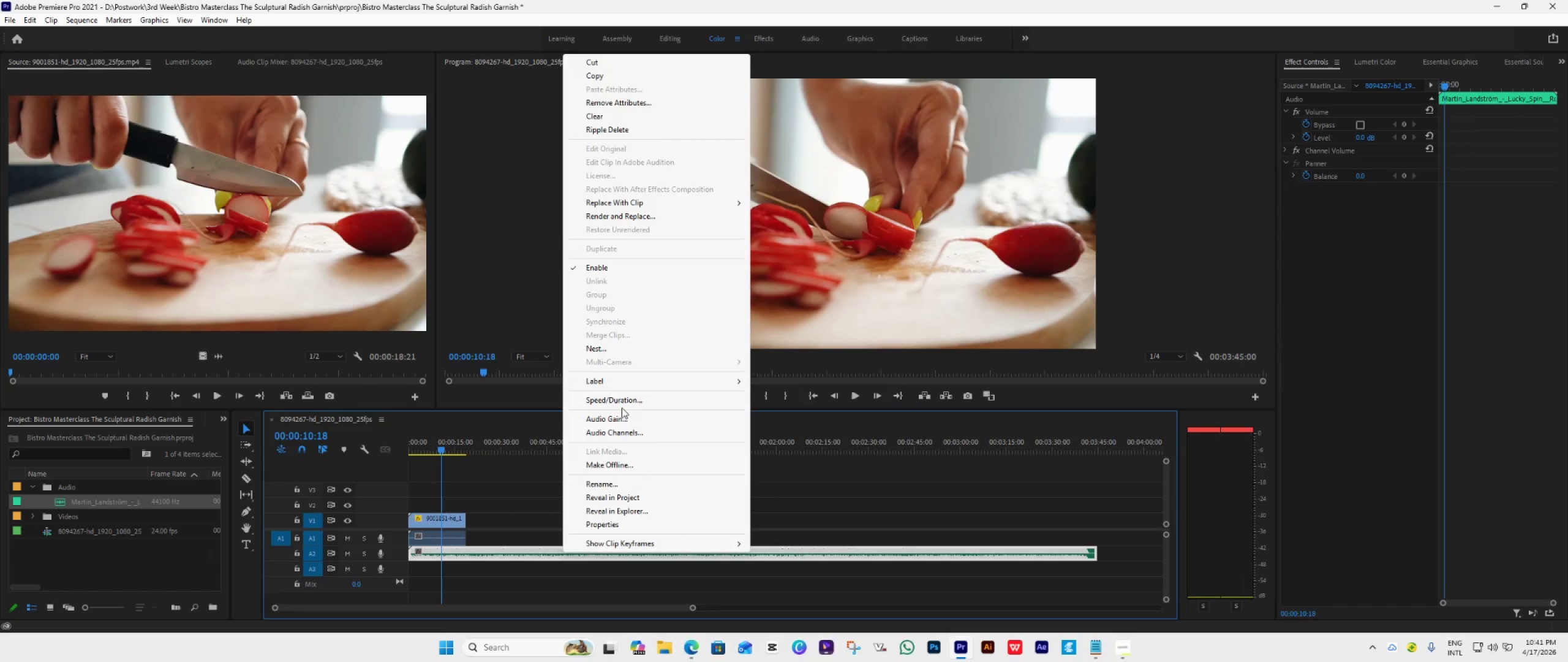 
left_click([619, 418])
 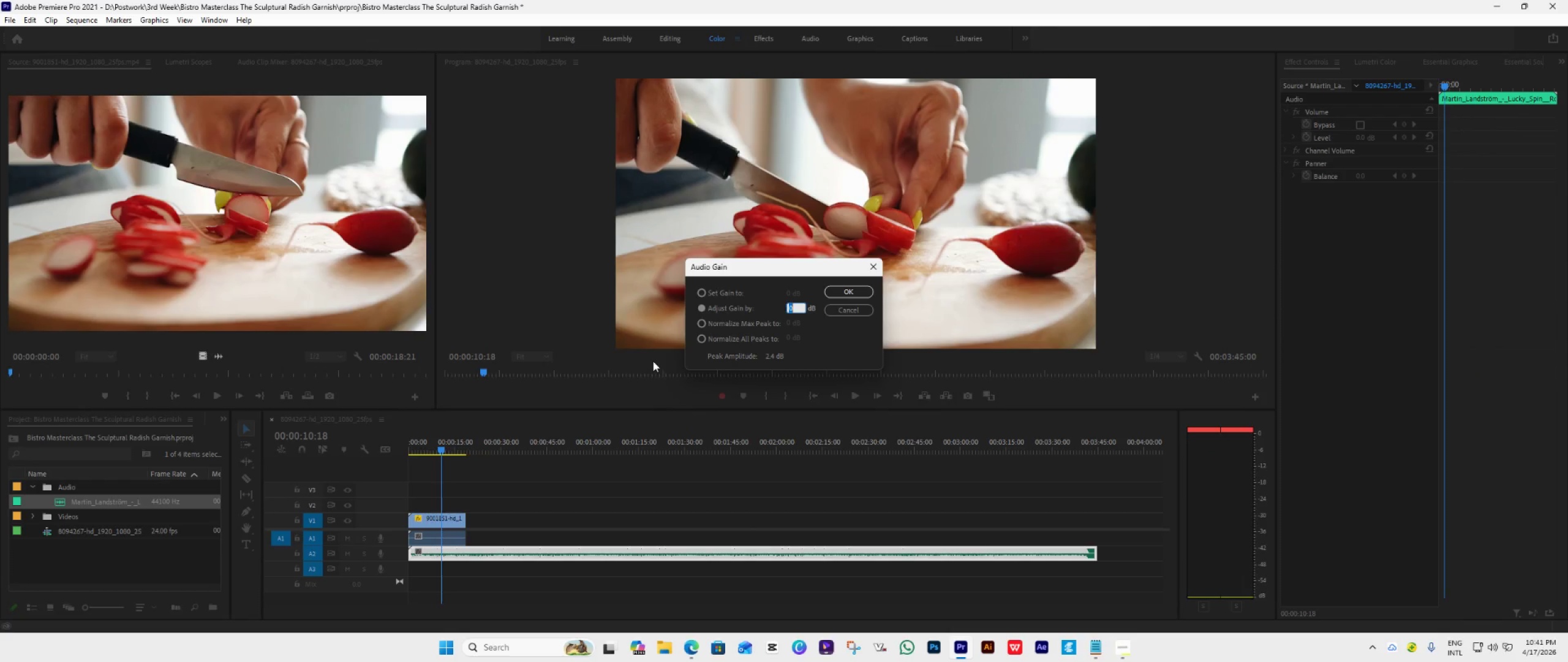 
key(Minus)
 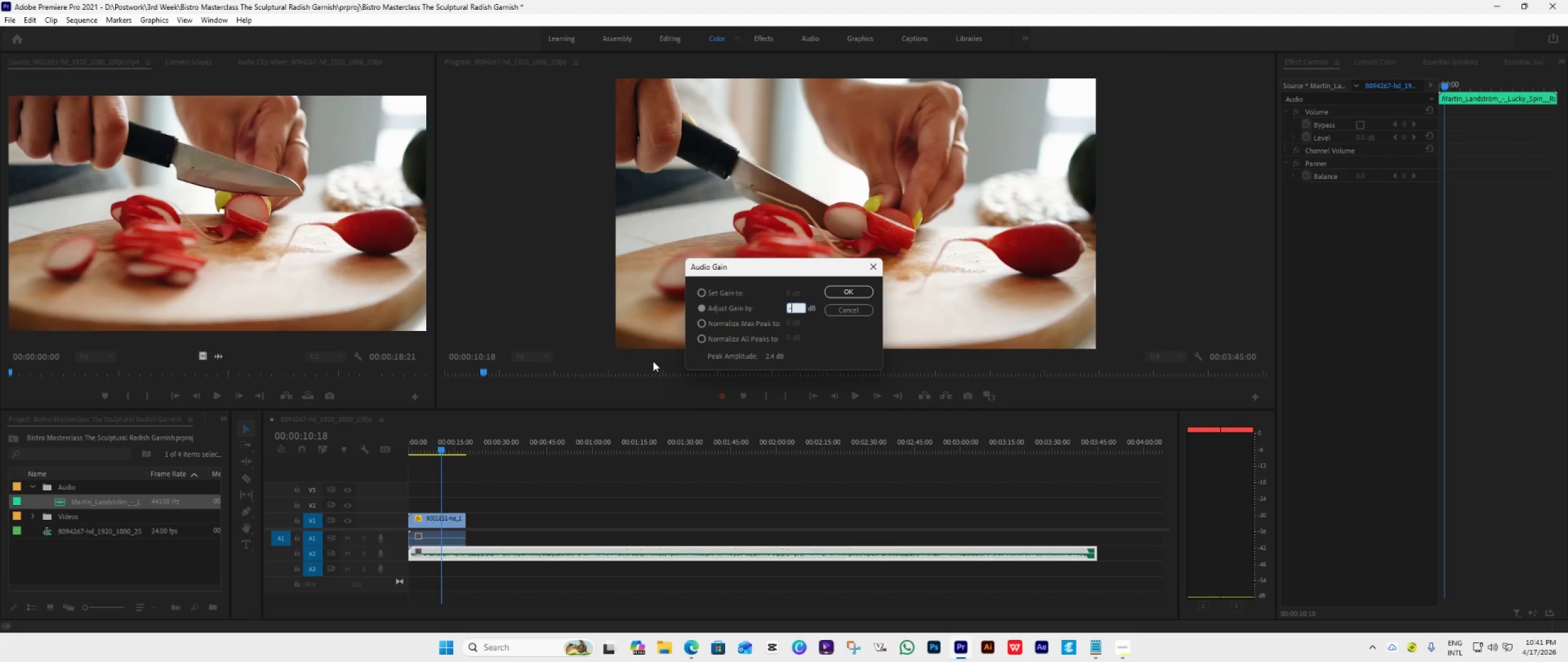 
key(7)
 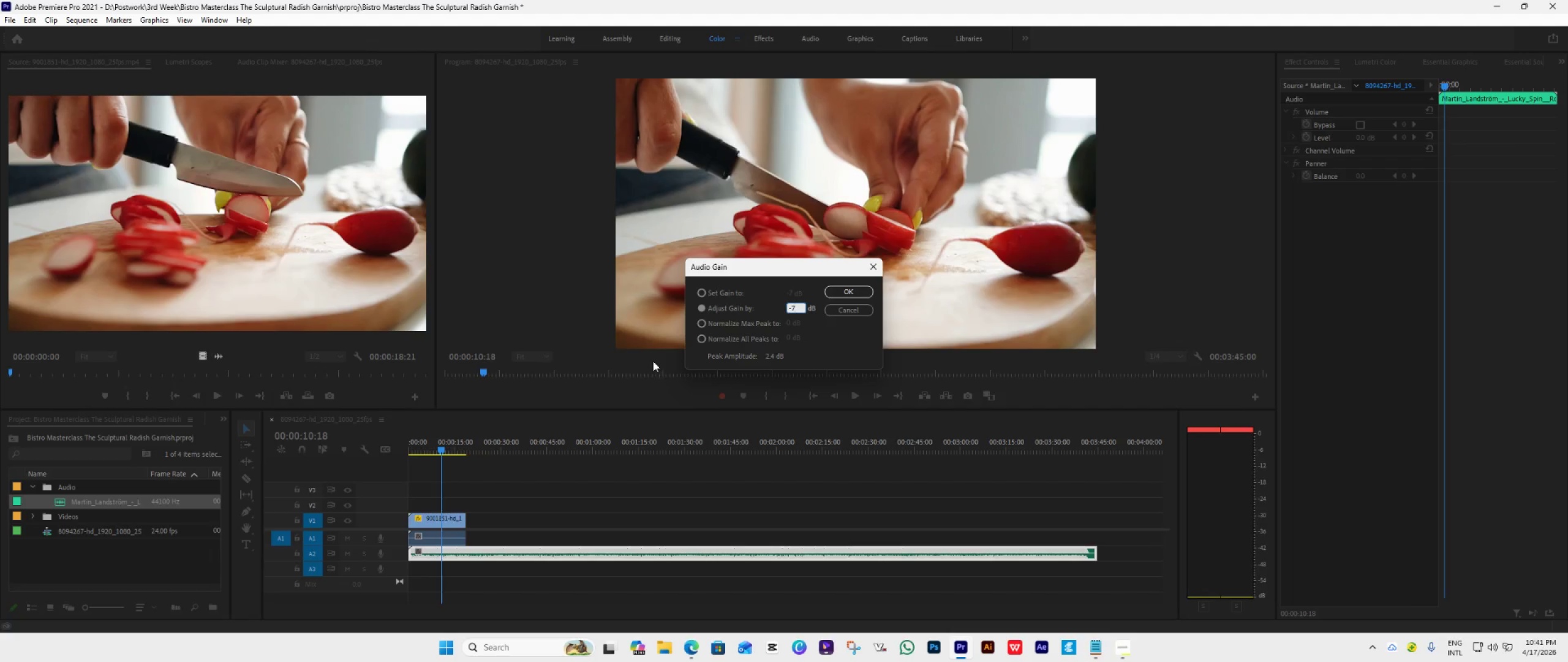 
key(Enter)
 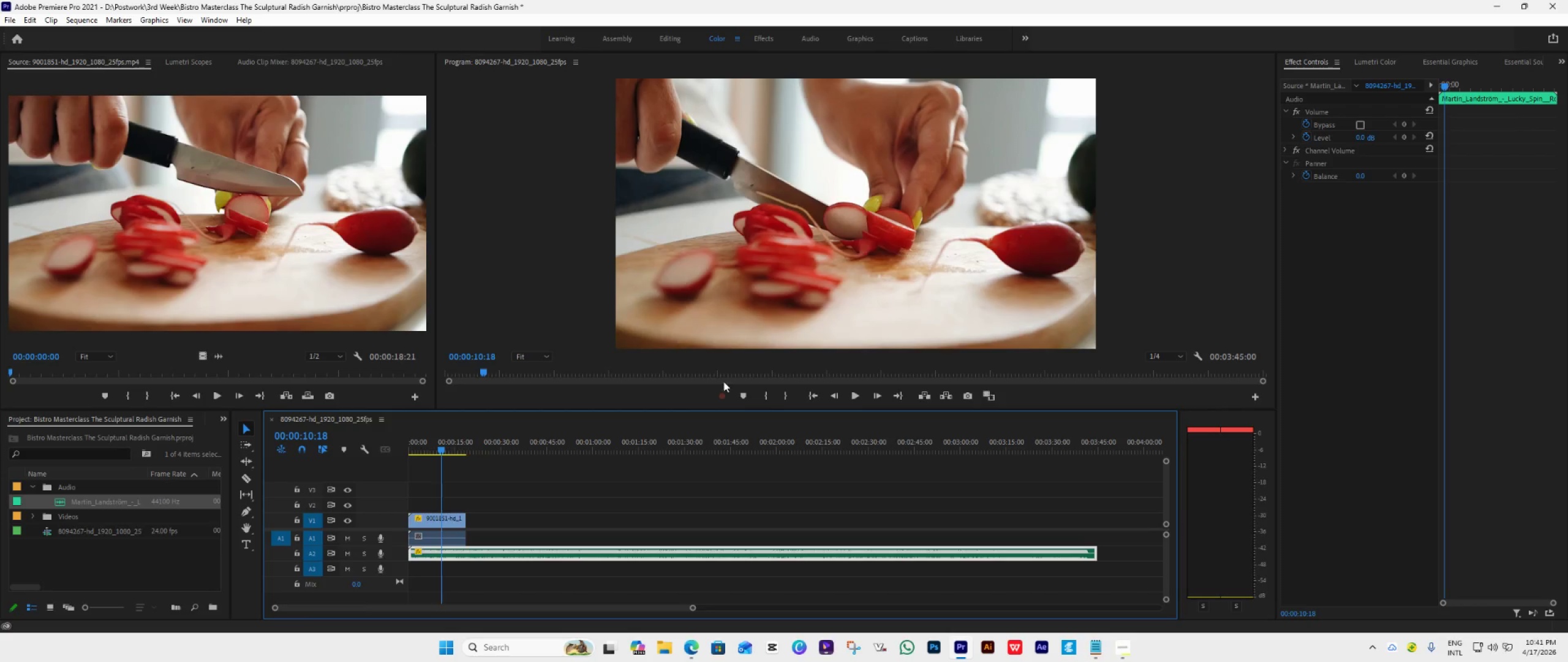 
key(Space)
 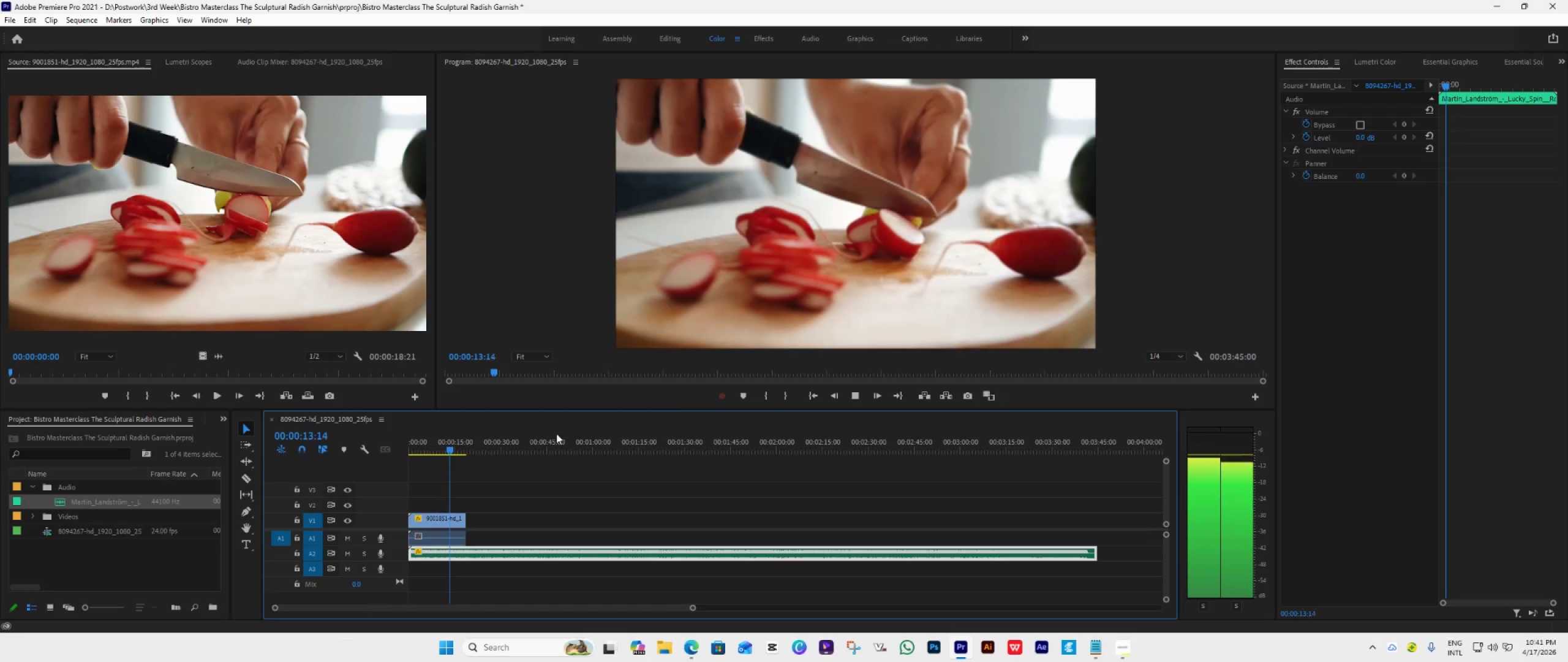 
left_click([813, 397])
 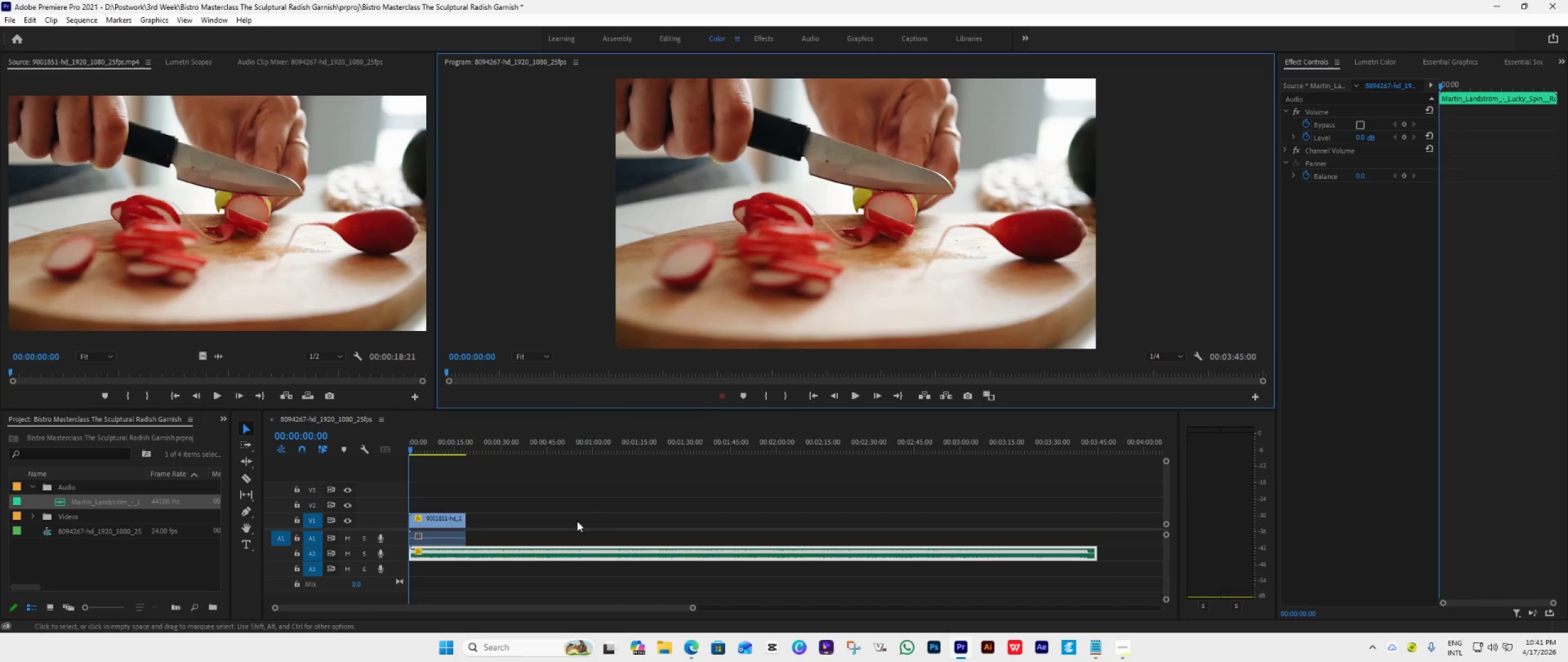 
key(Space)
 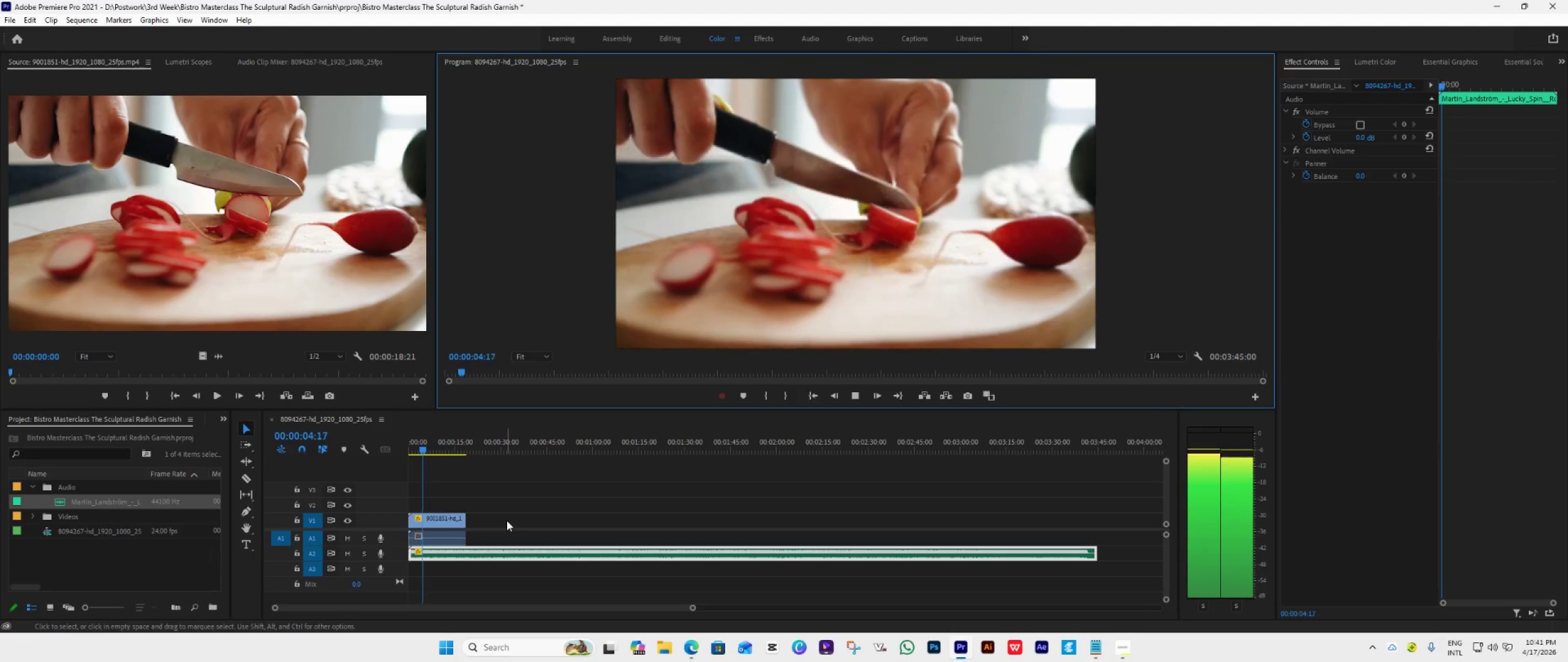 
wait(6.33)
 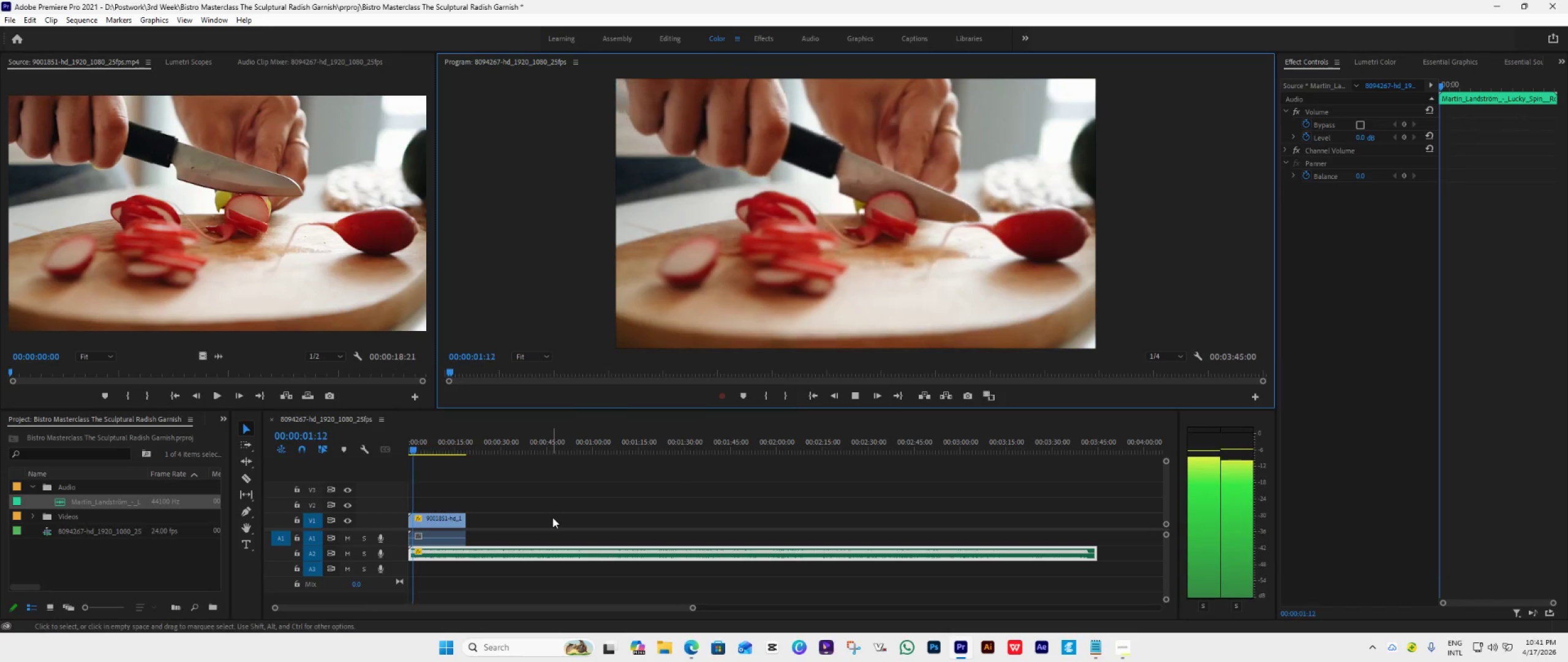 
key(Space)
 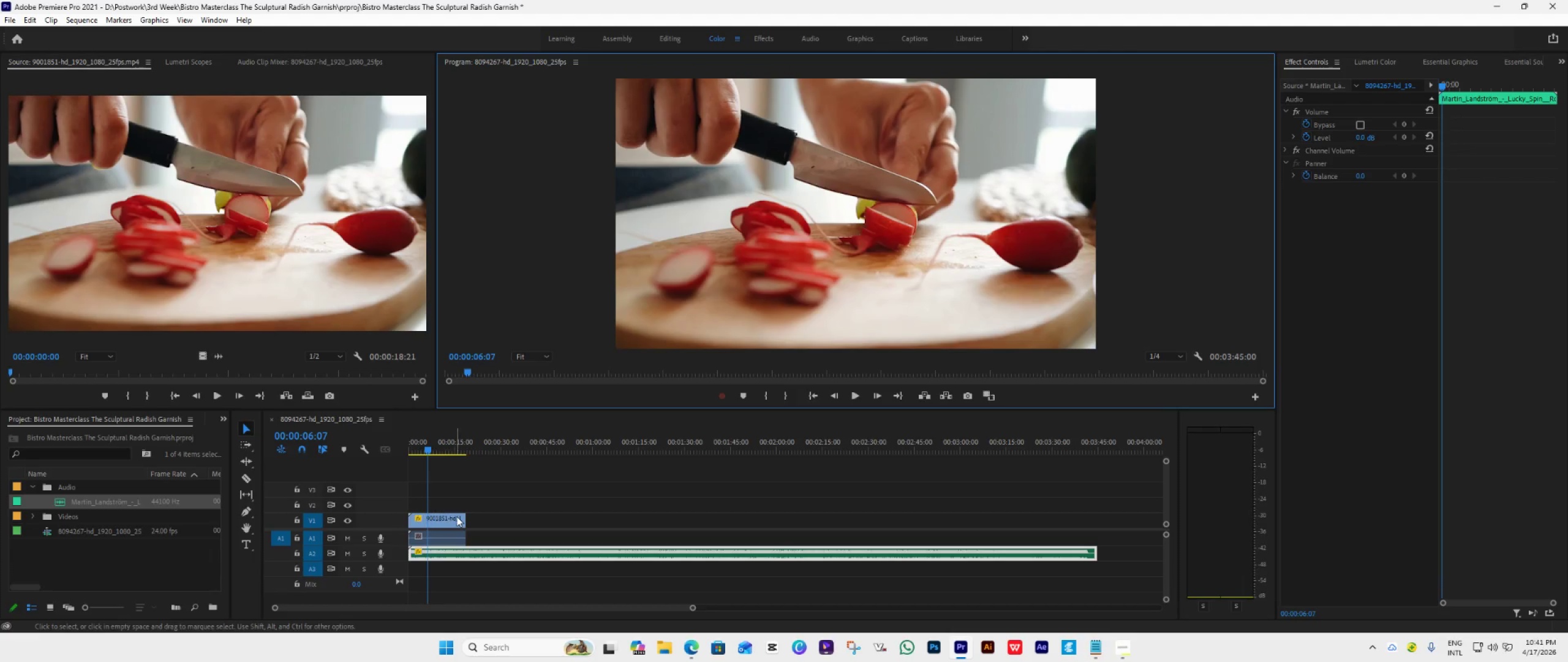 
right_click([456, 516])
 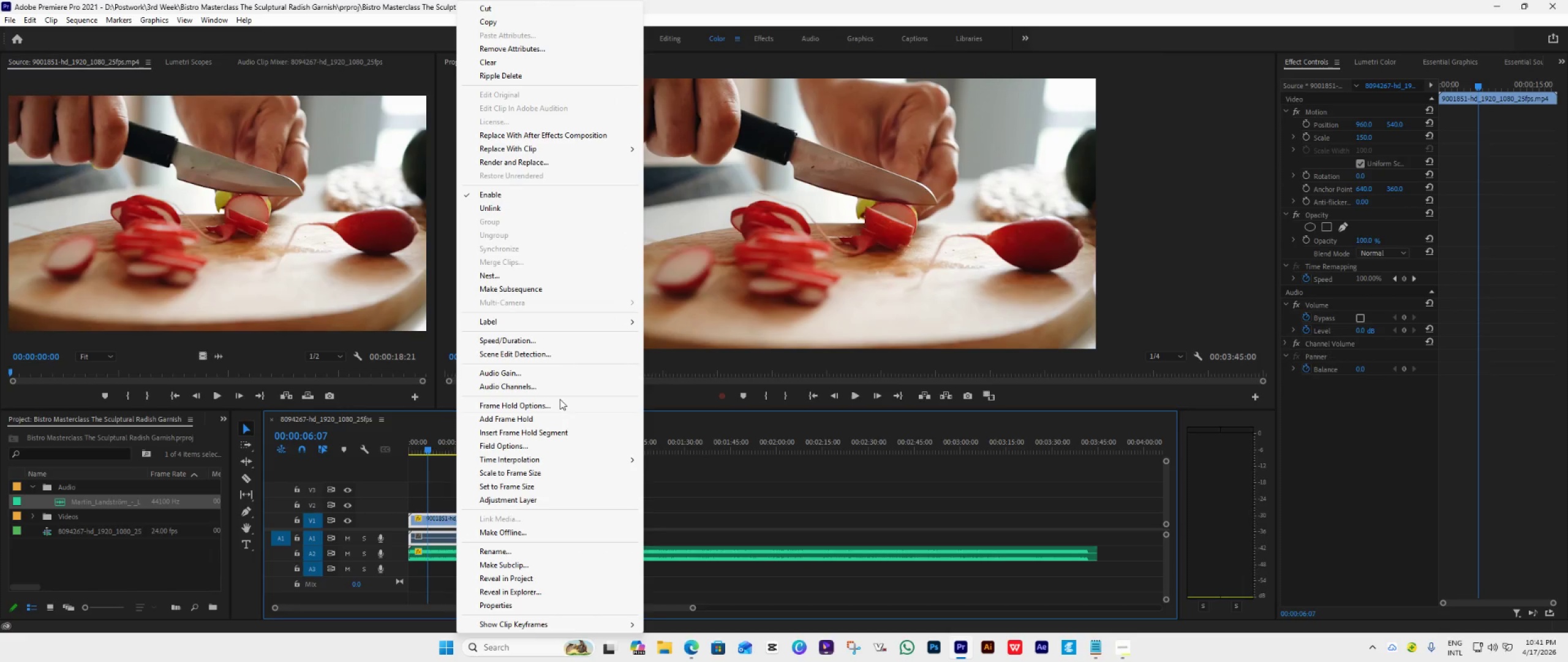 
left_click([541, 343])
 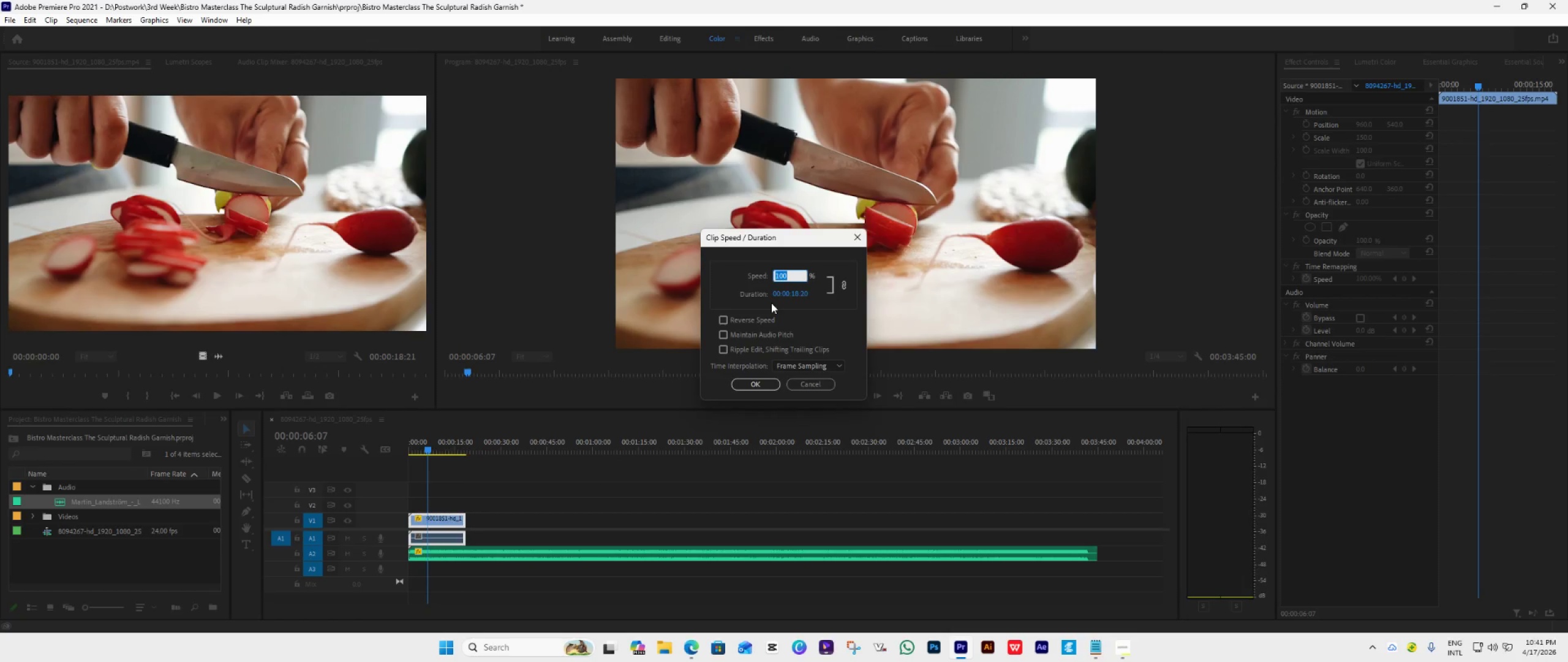 
type(200)
 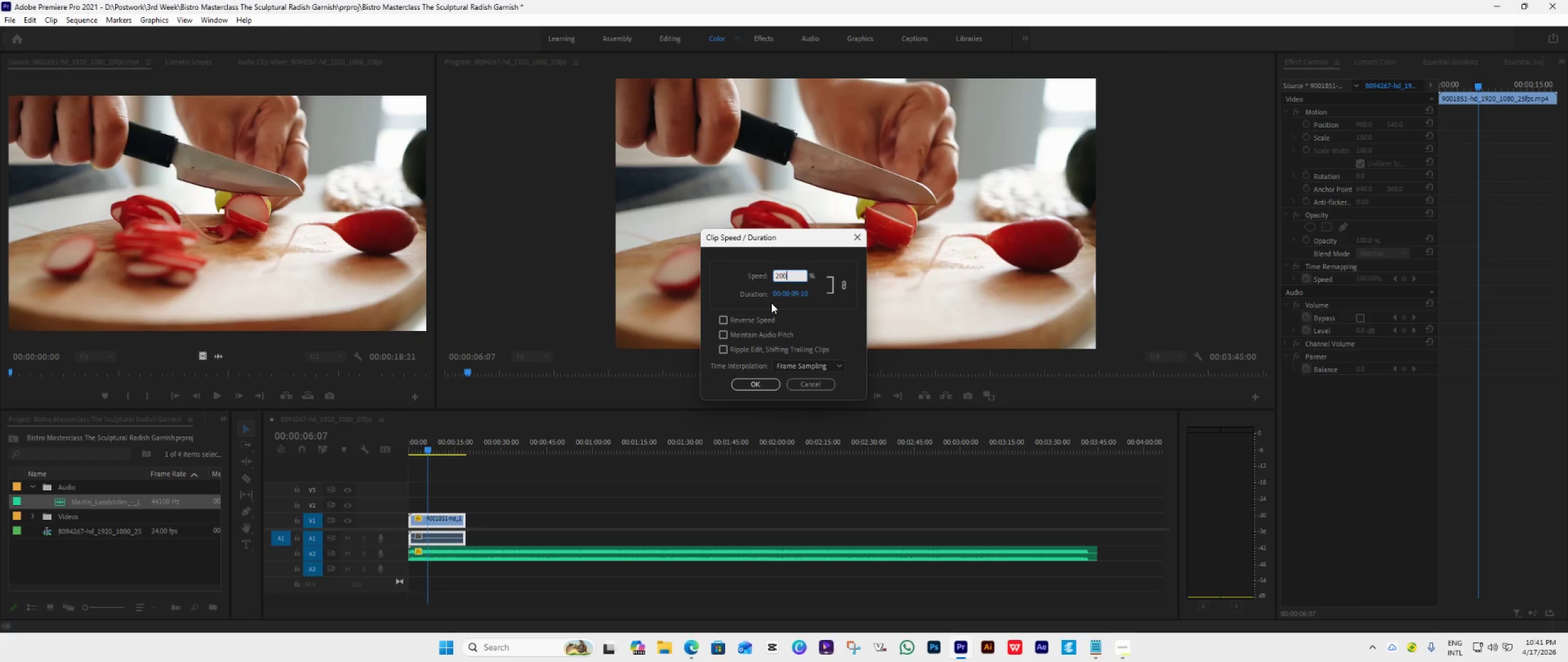 
key(Enter)
 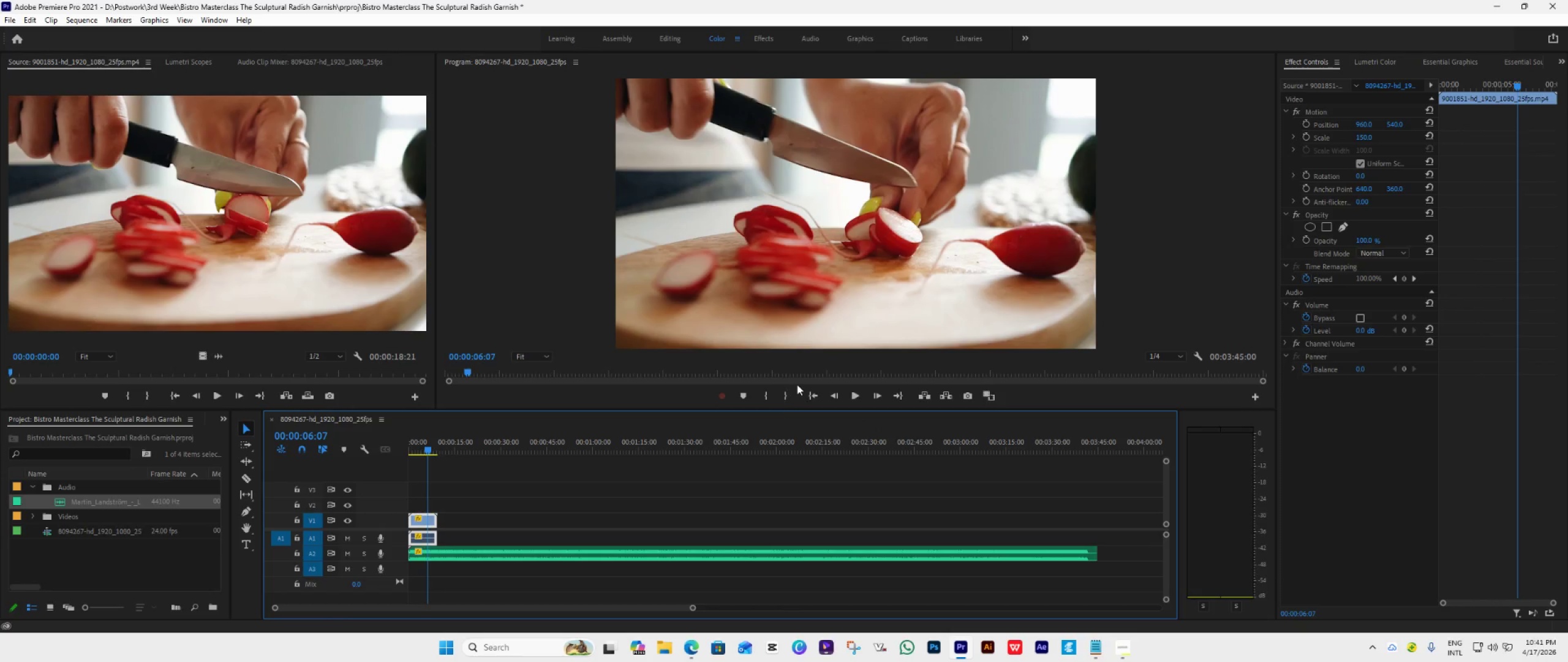 
left_click([812, 396])
 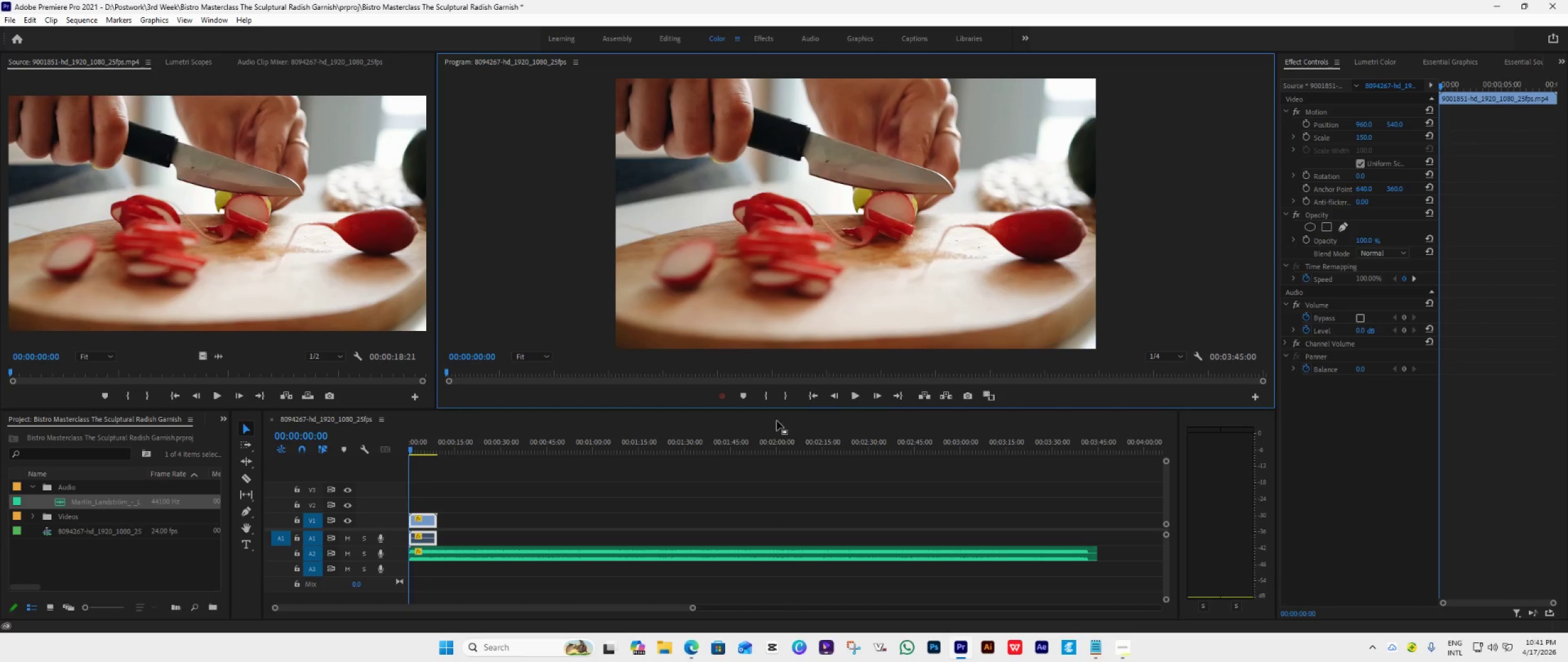 
key(Space)
 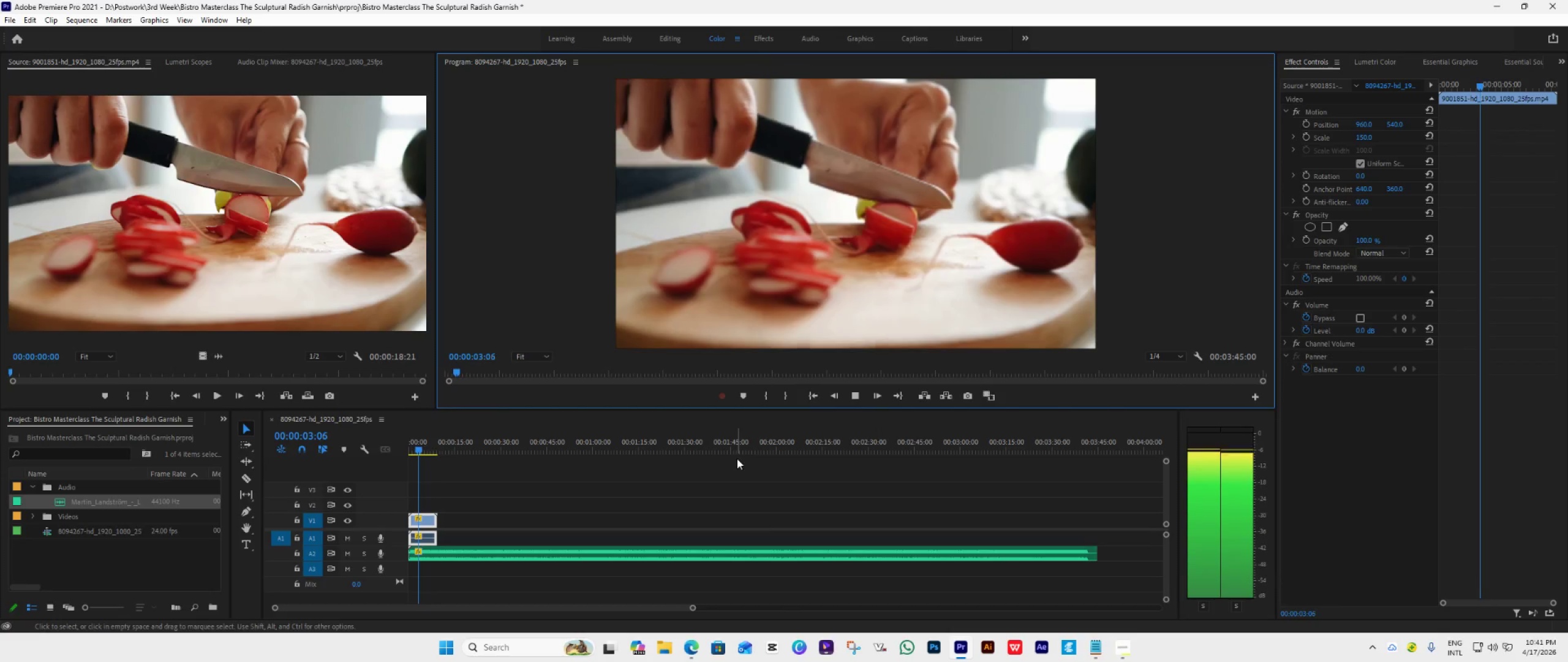 
wait(8.39)
 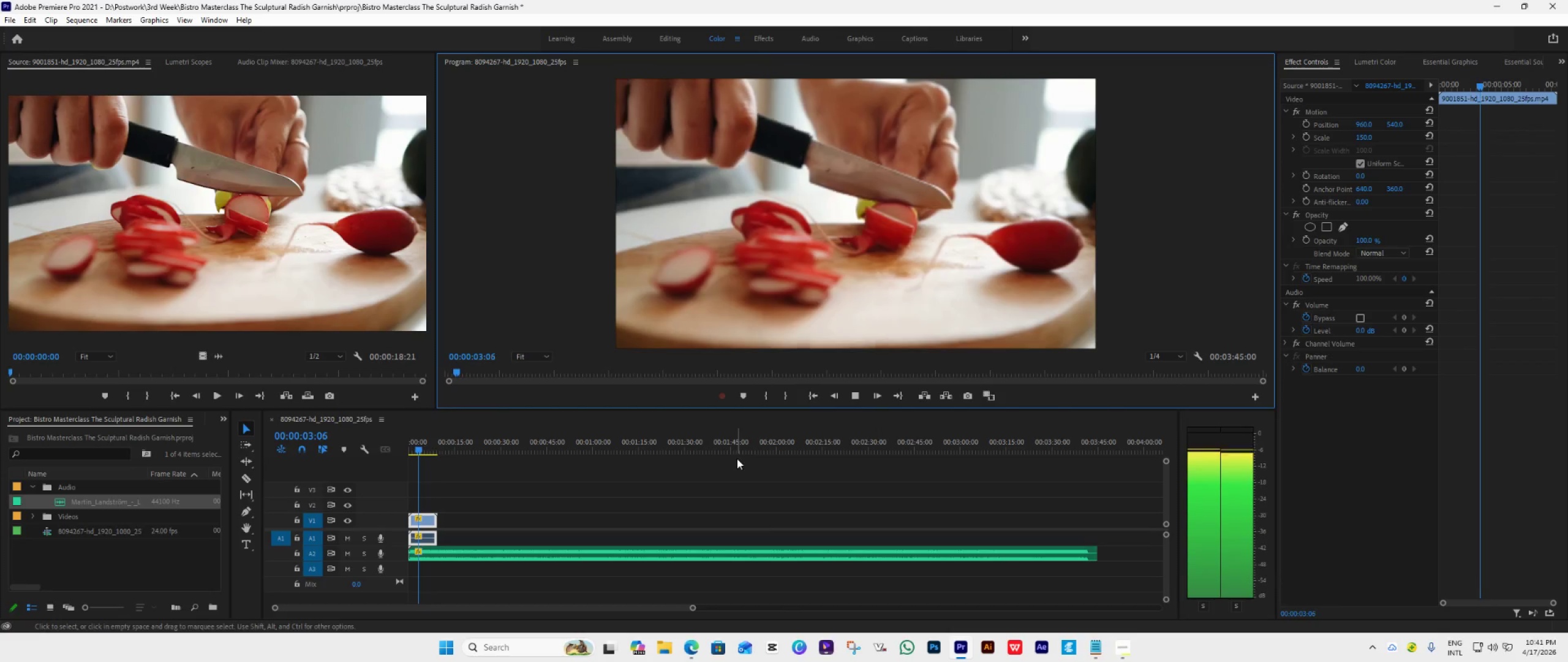 
key(Space)
 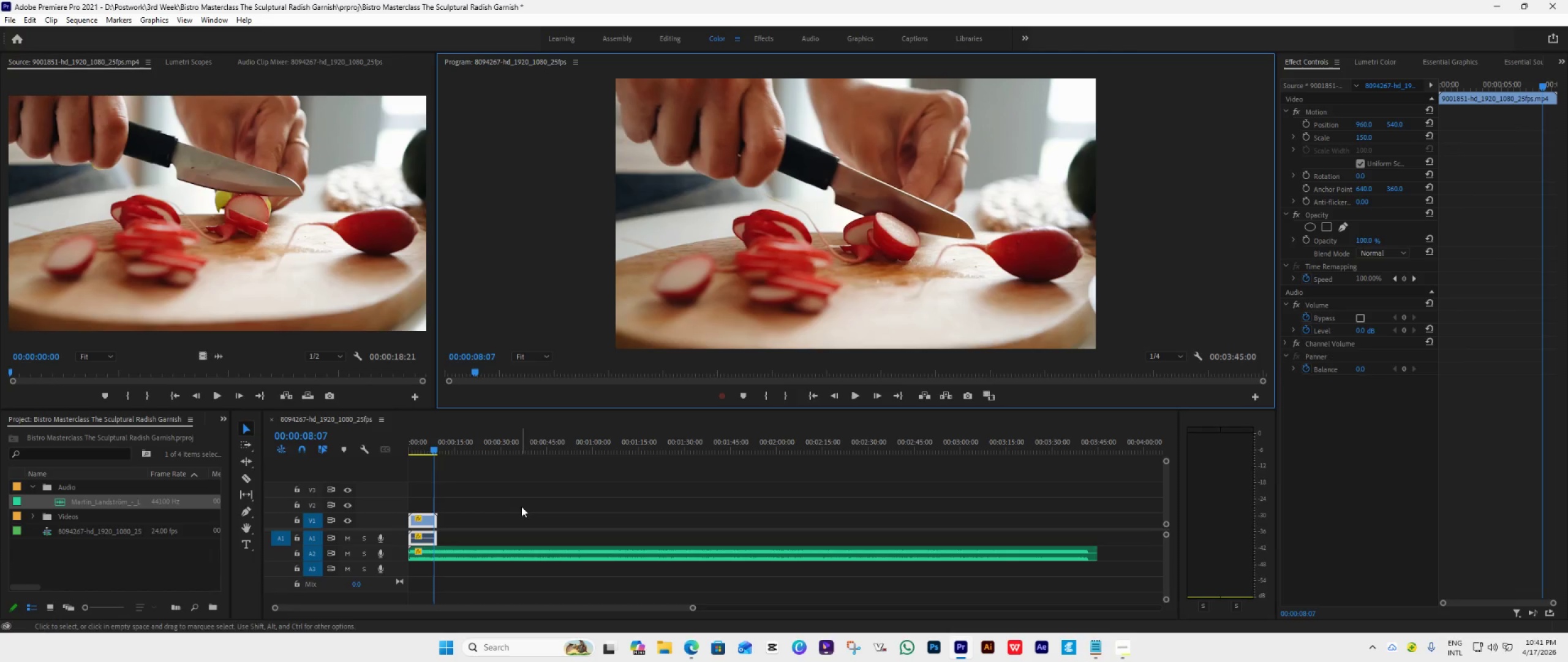 
hold_key(key=AltLeft, duration=0.72)
scroll: coordinate [519, 506], scroll_direction: up, amount: 52.0
 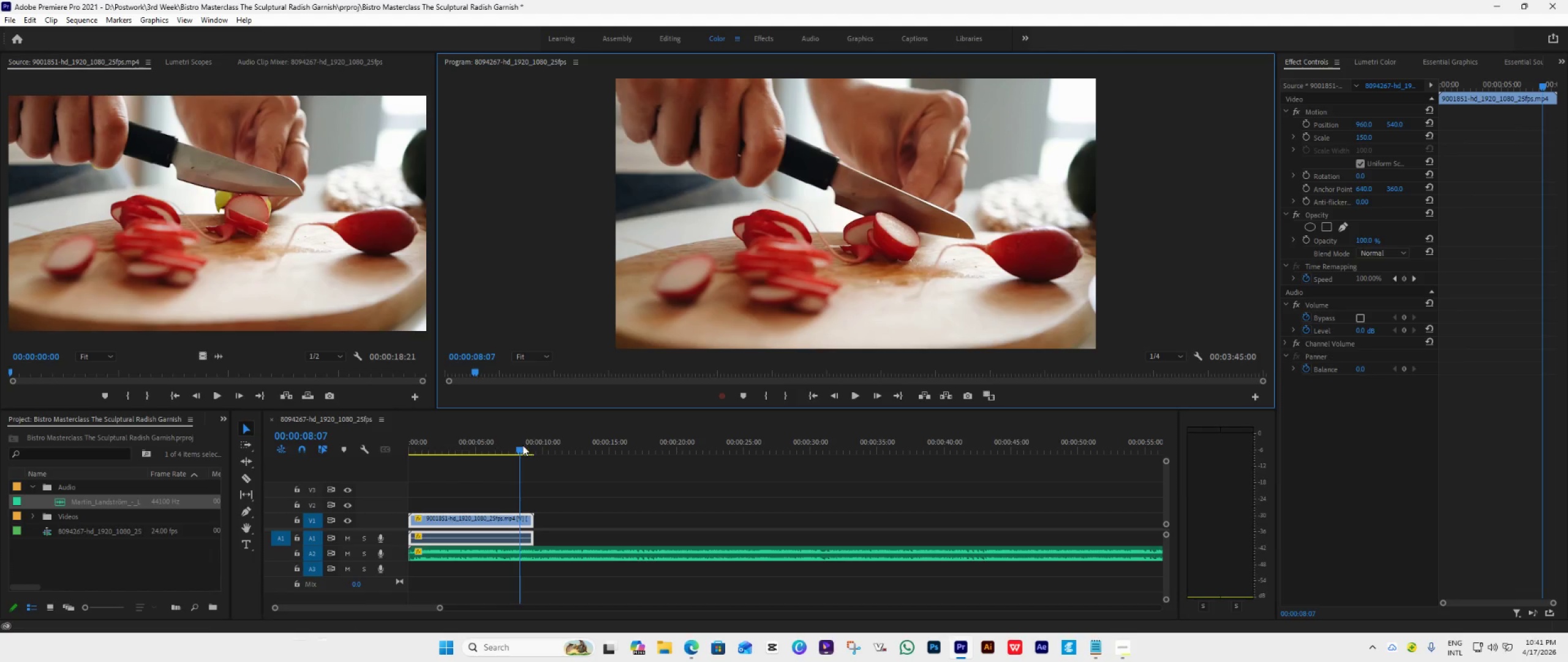 
left_click_drag(start_coordinate=[520, 443], to_coordinate=[421, 480])
 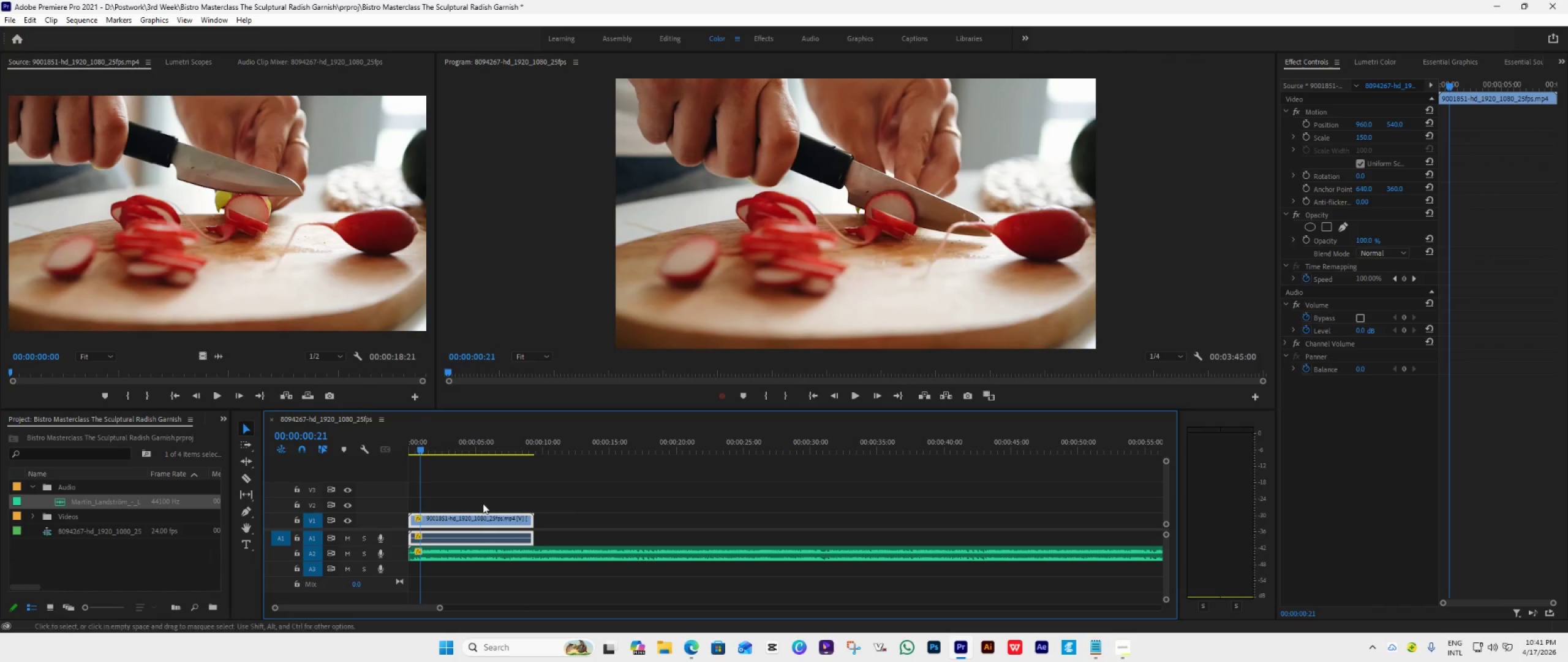 
hold_key(key=AltLeft, duration=0.39)
scroll: coordinate [598, 522], scroll_direction: up, amount: 32.0
 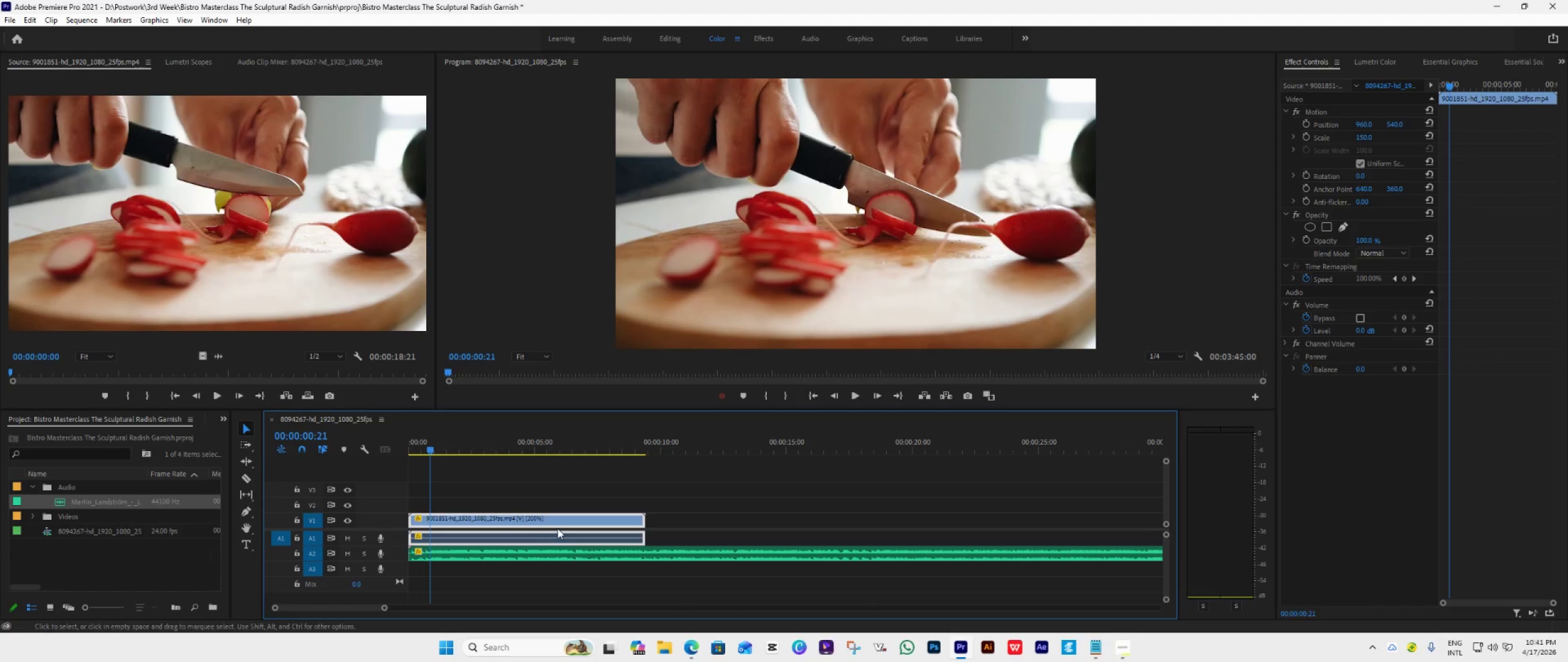 
key(Space)
 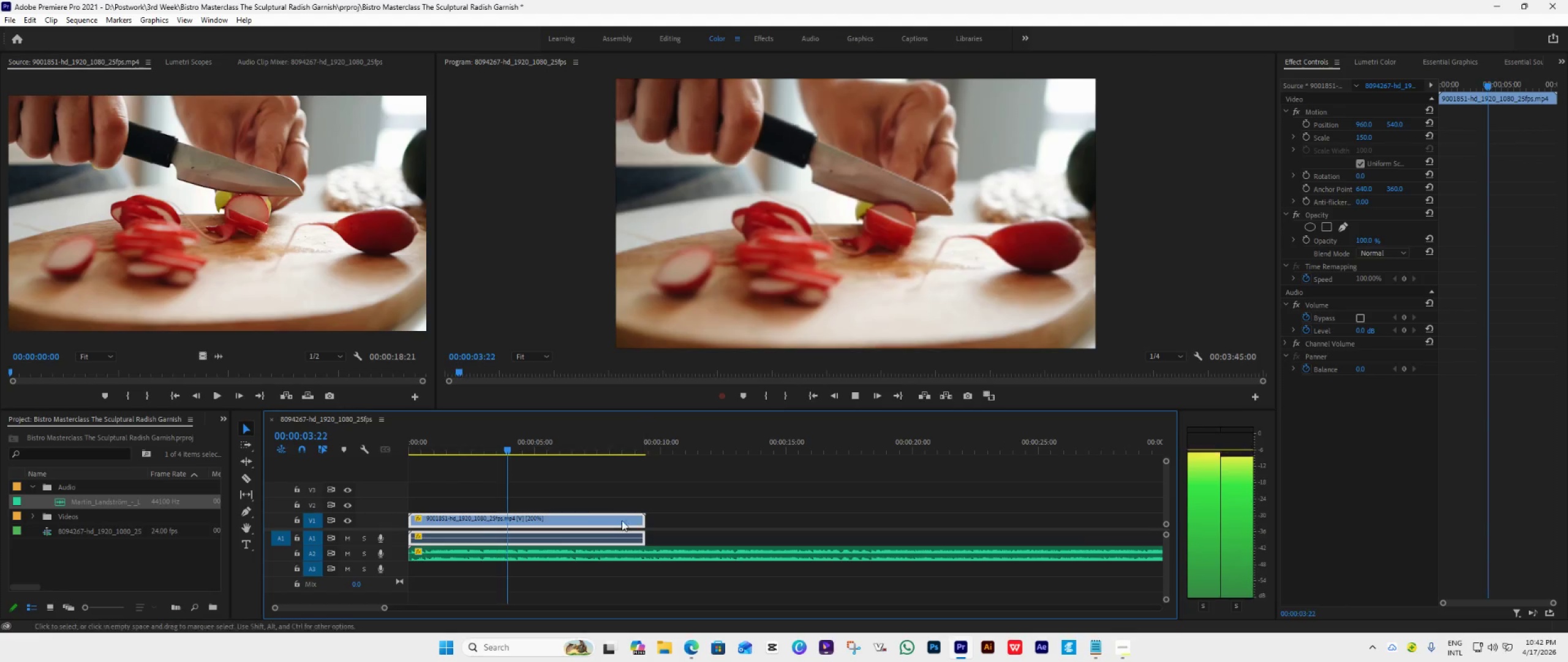 
key(Space)
 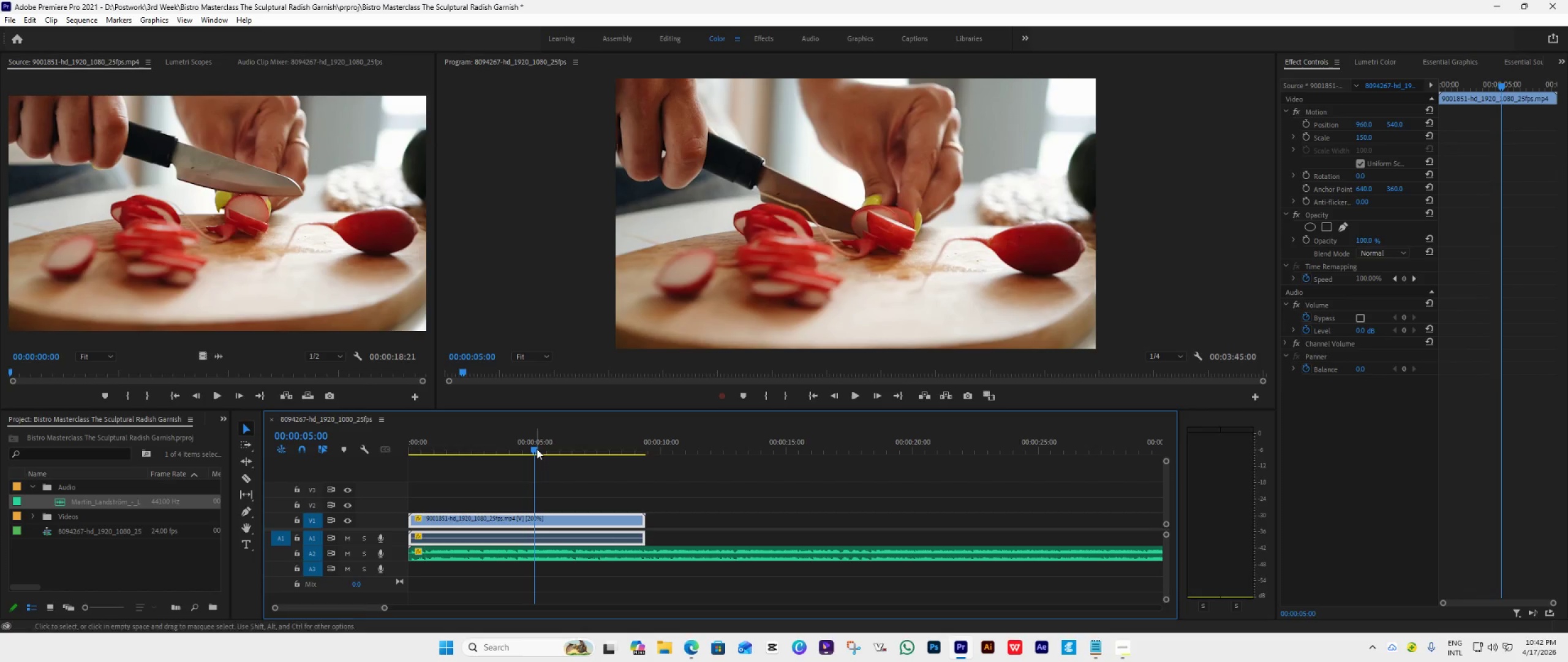 
left_click_drag(start_coordinate=[537, 449], to_coordinate=[462, 483])
 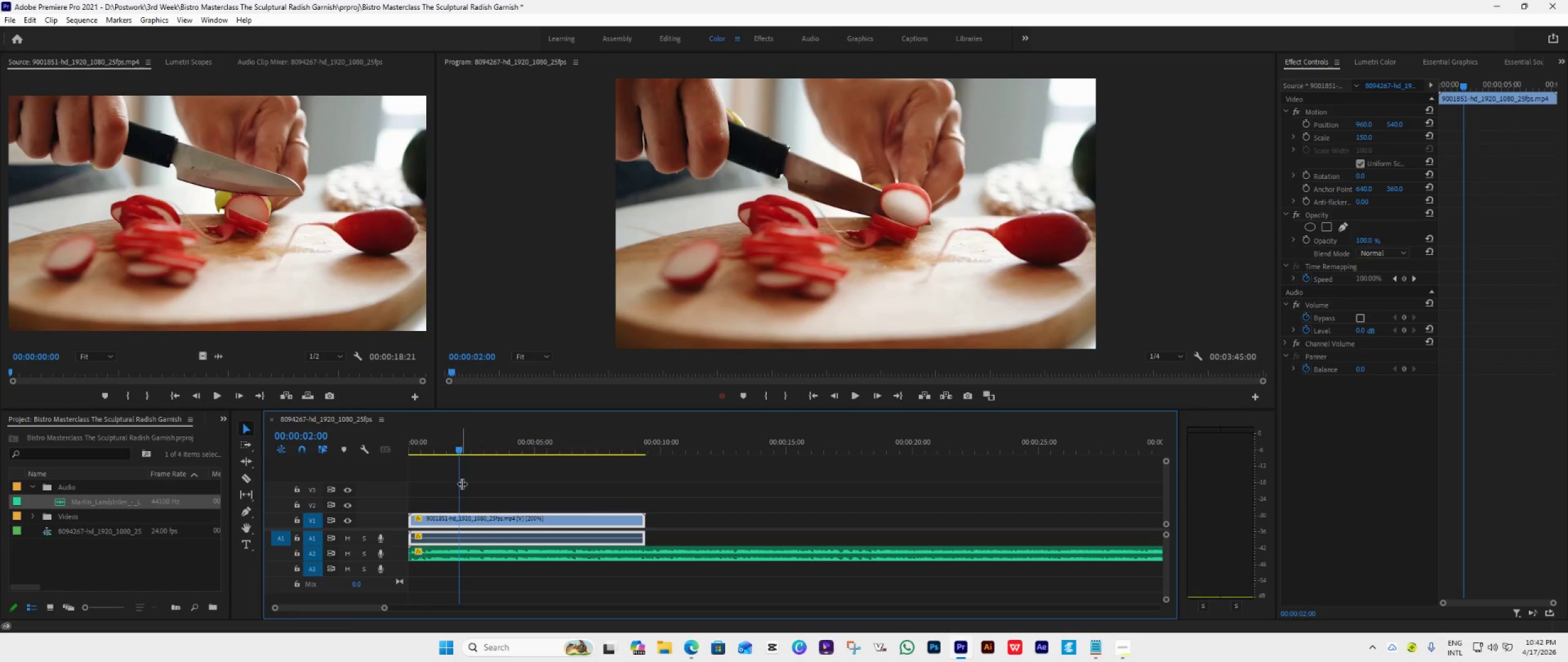 
key(Space)
 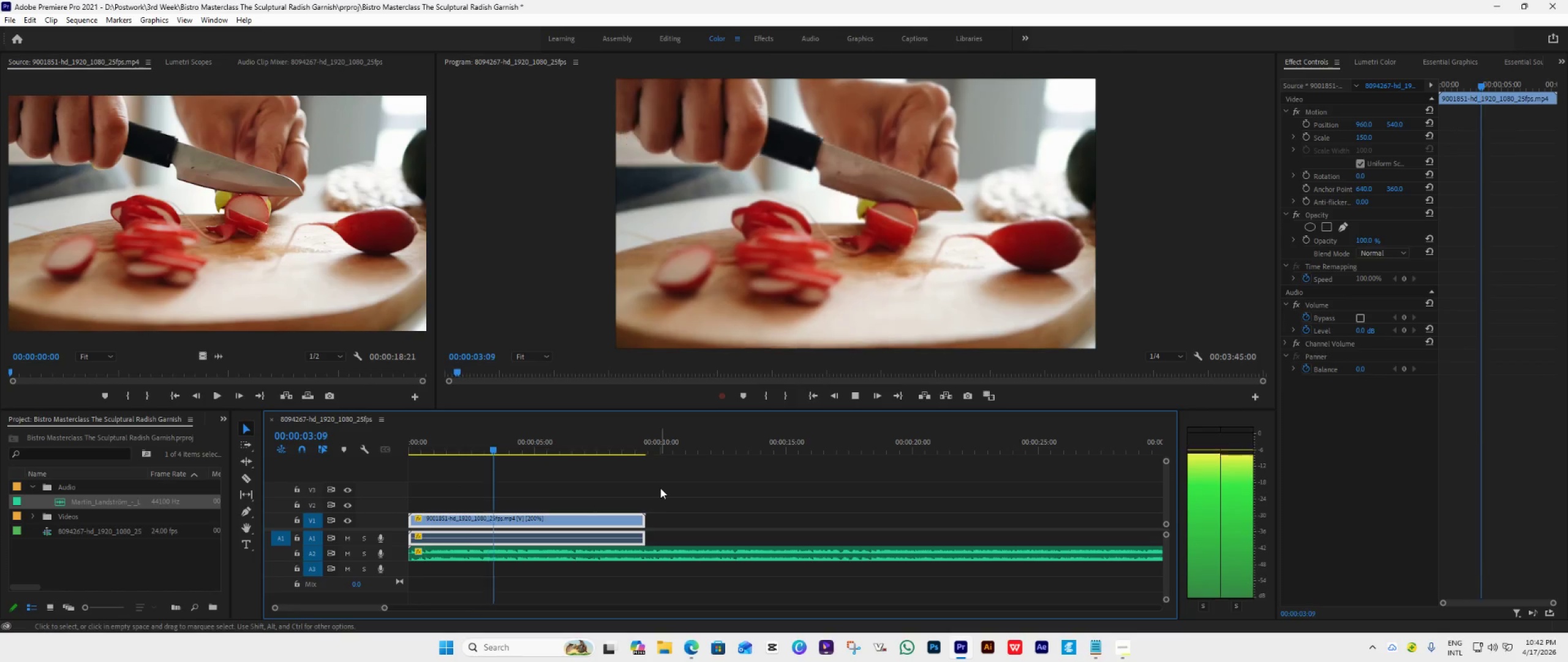 
key(Space)
 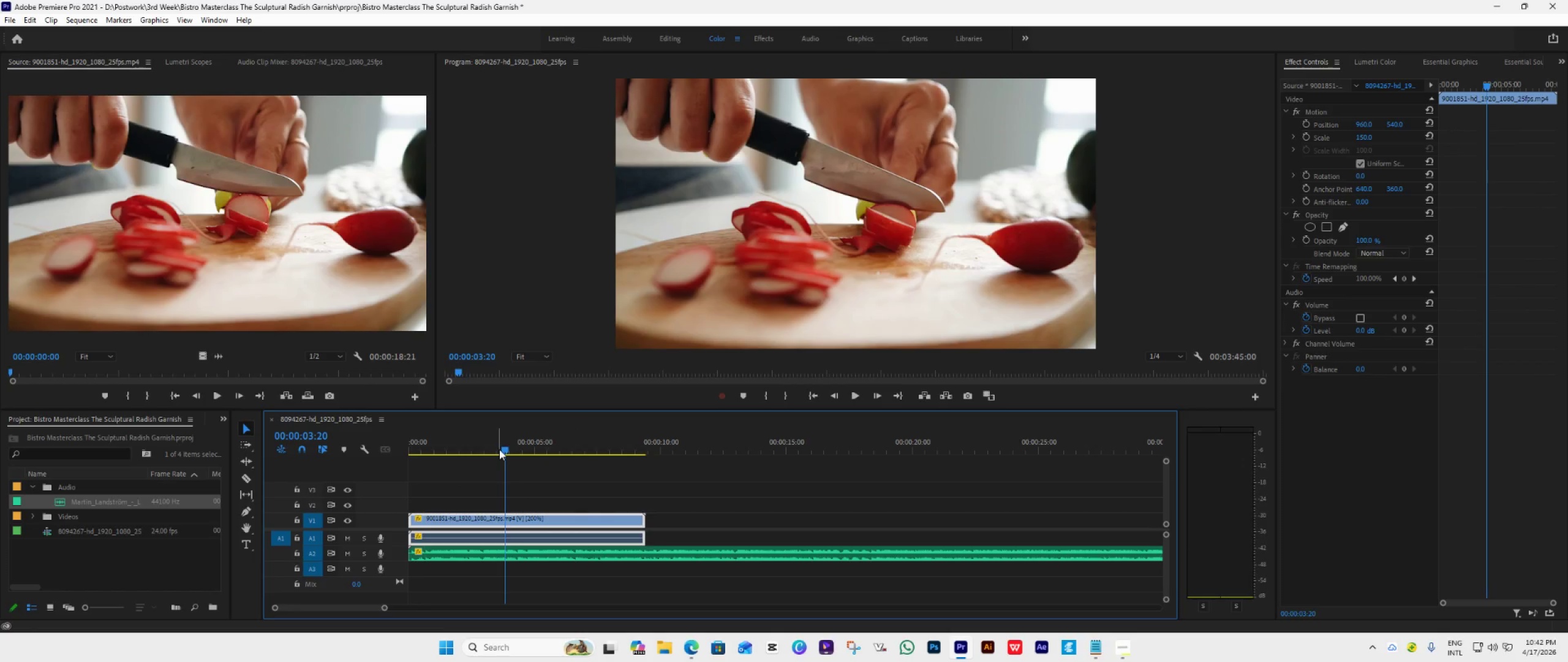 
left_click_drag(start_coordinate=[499, 449], to_coordinate=[369, 470])
 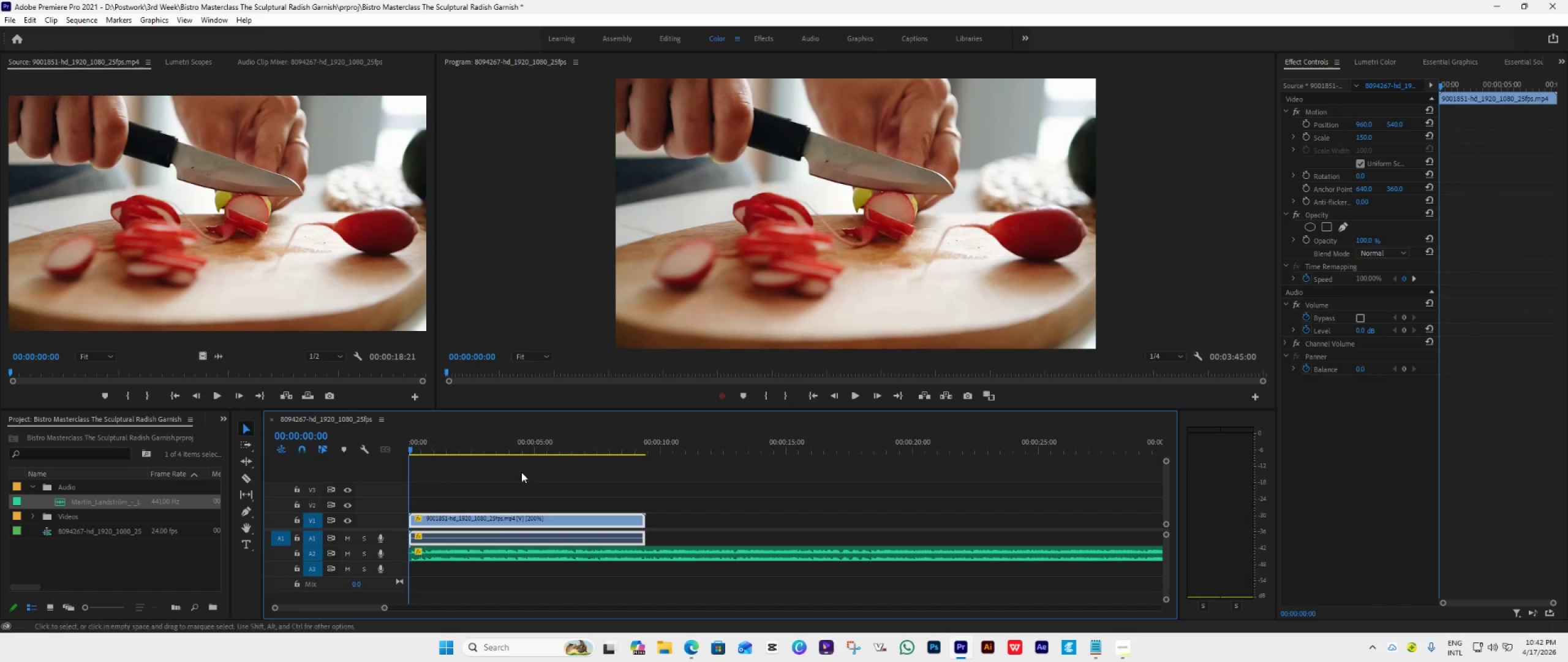 
key(Space)
 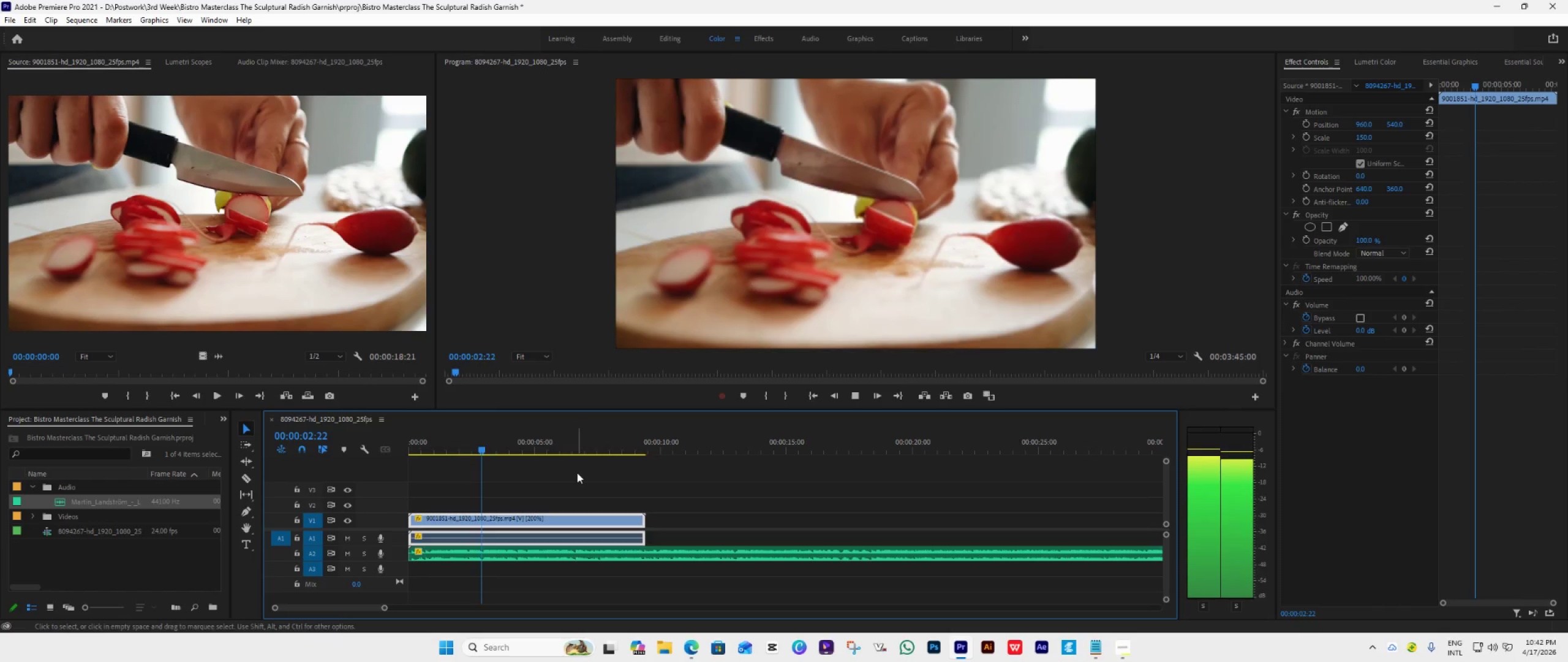 
key(Space)
 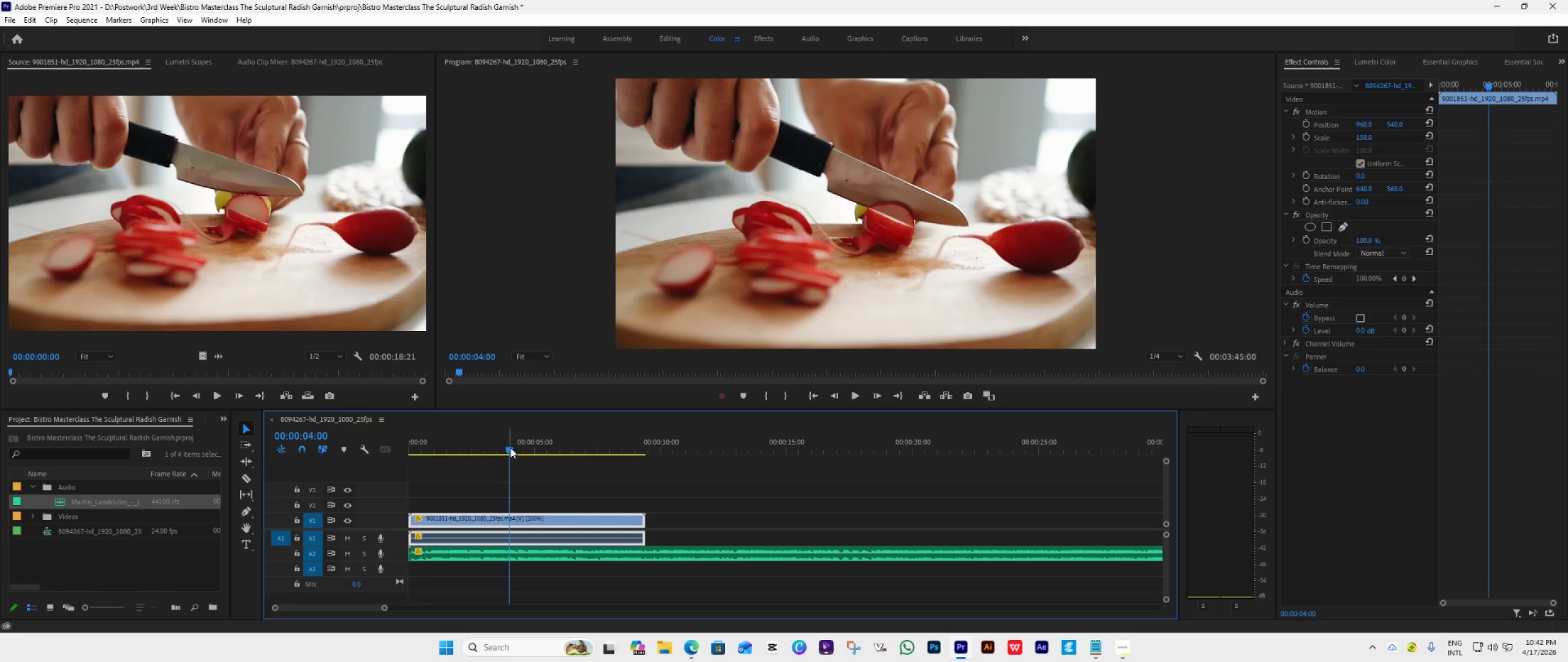 
left_click_drag(start_coordinate=[510, 447], to_coordinate=[356, 471])
 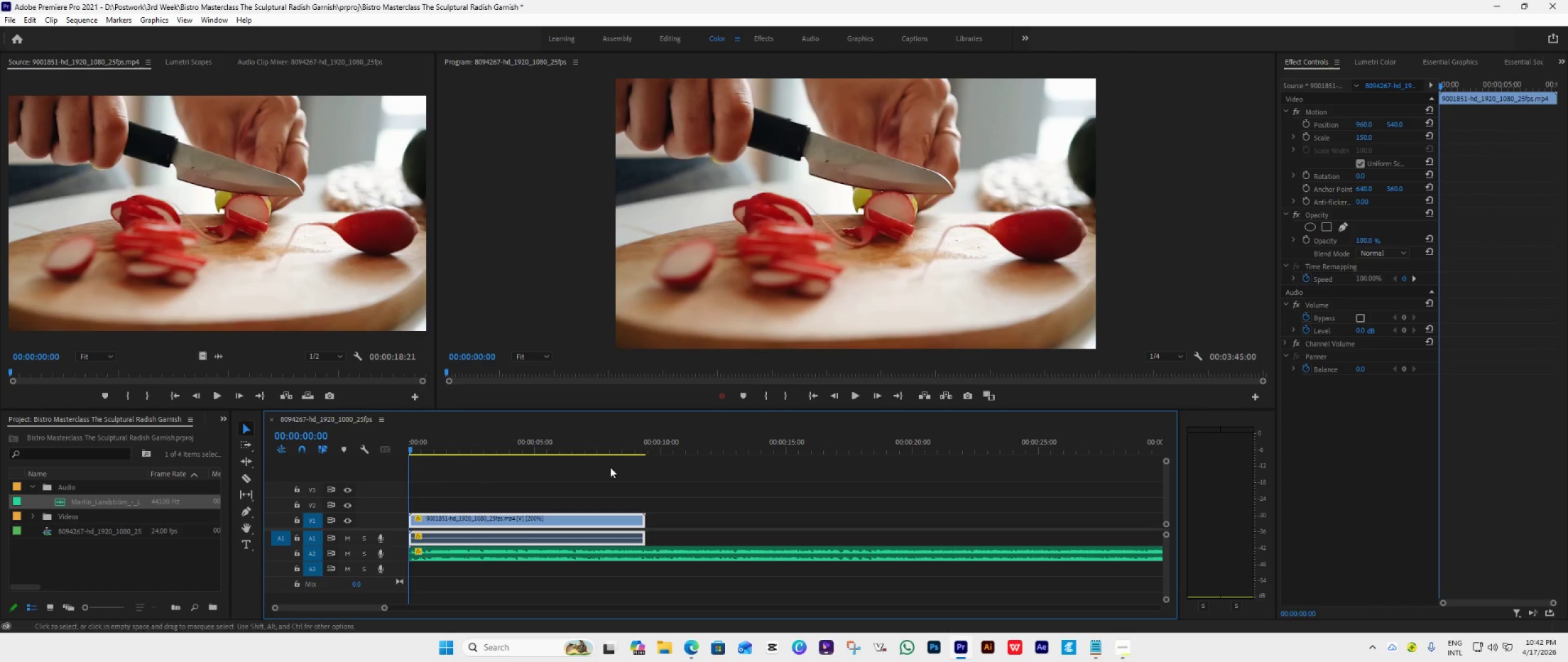 
key(Space)
 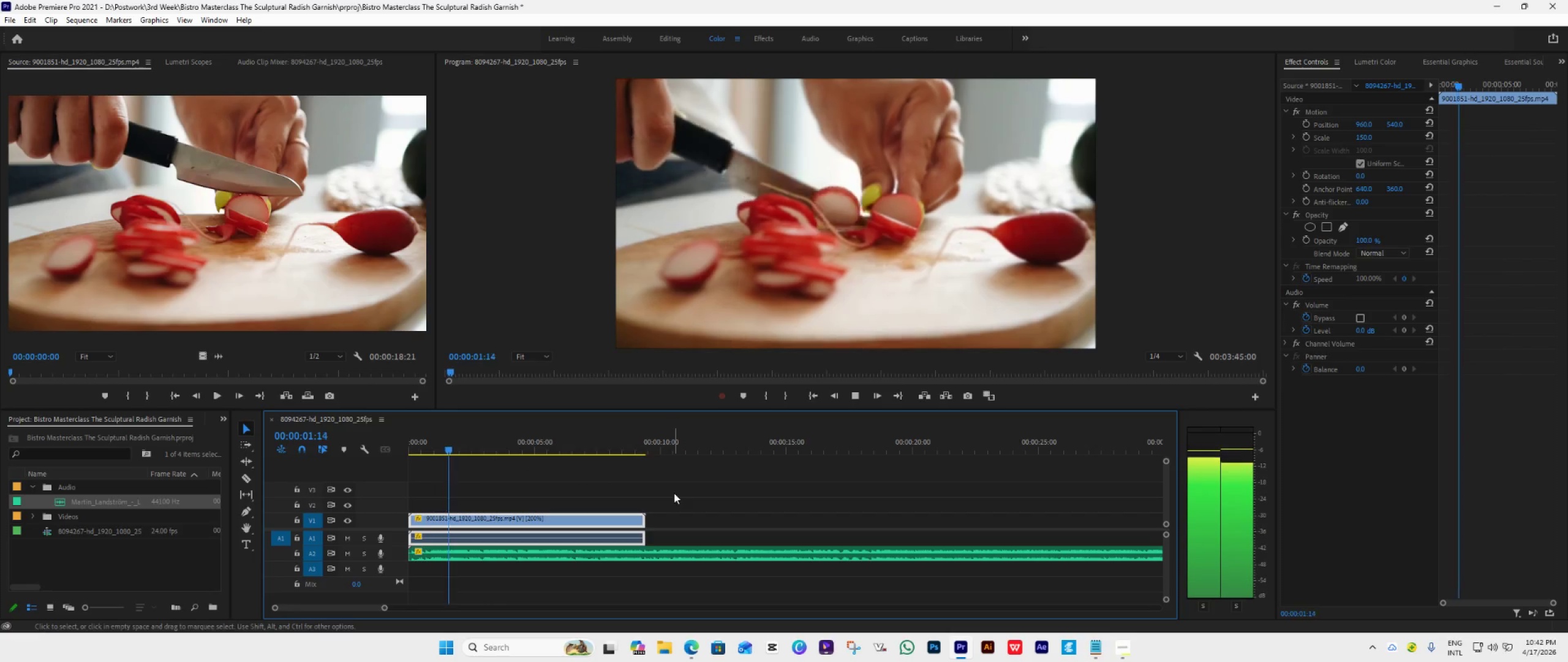 
key(Space)
 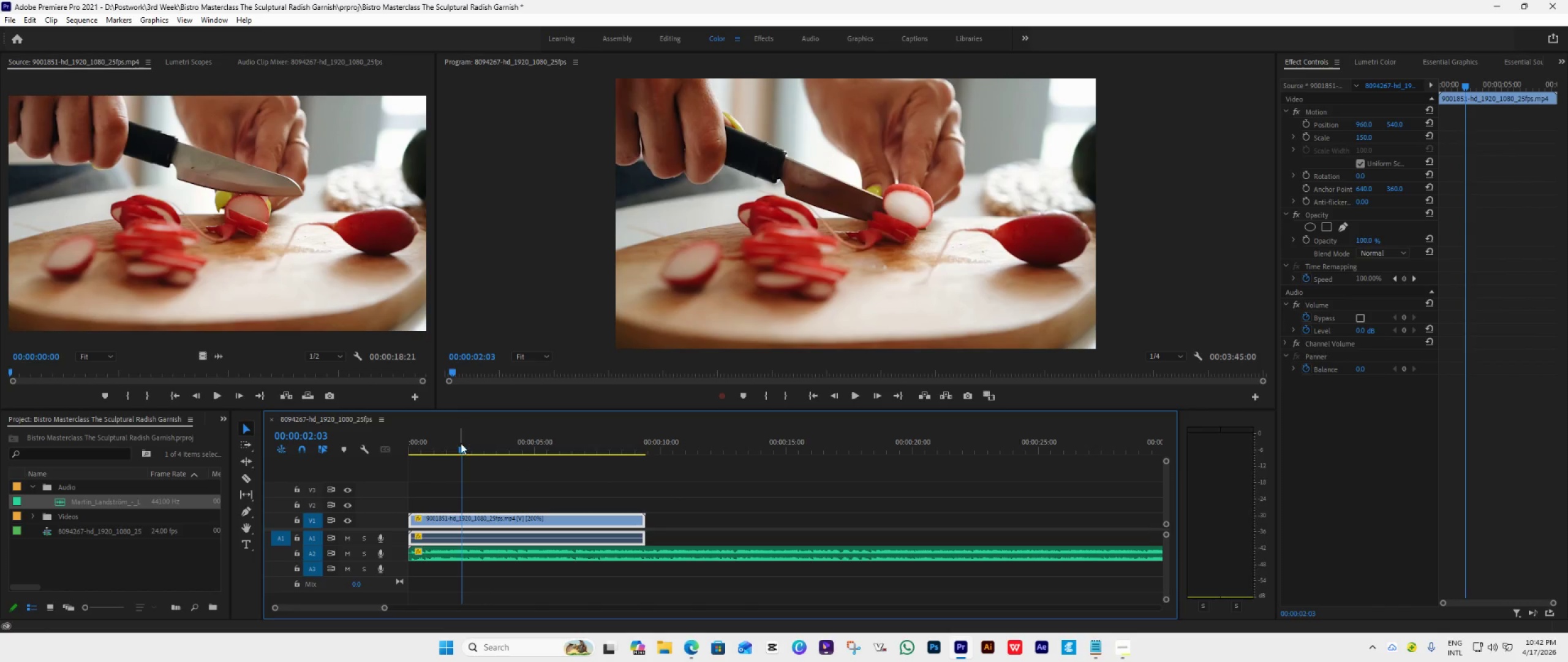 
left_click_drag(start_coordinate=[461, 443], to_coordinate=[450, 452])
 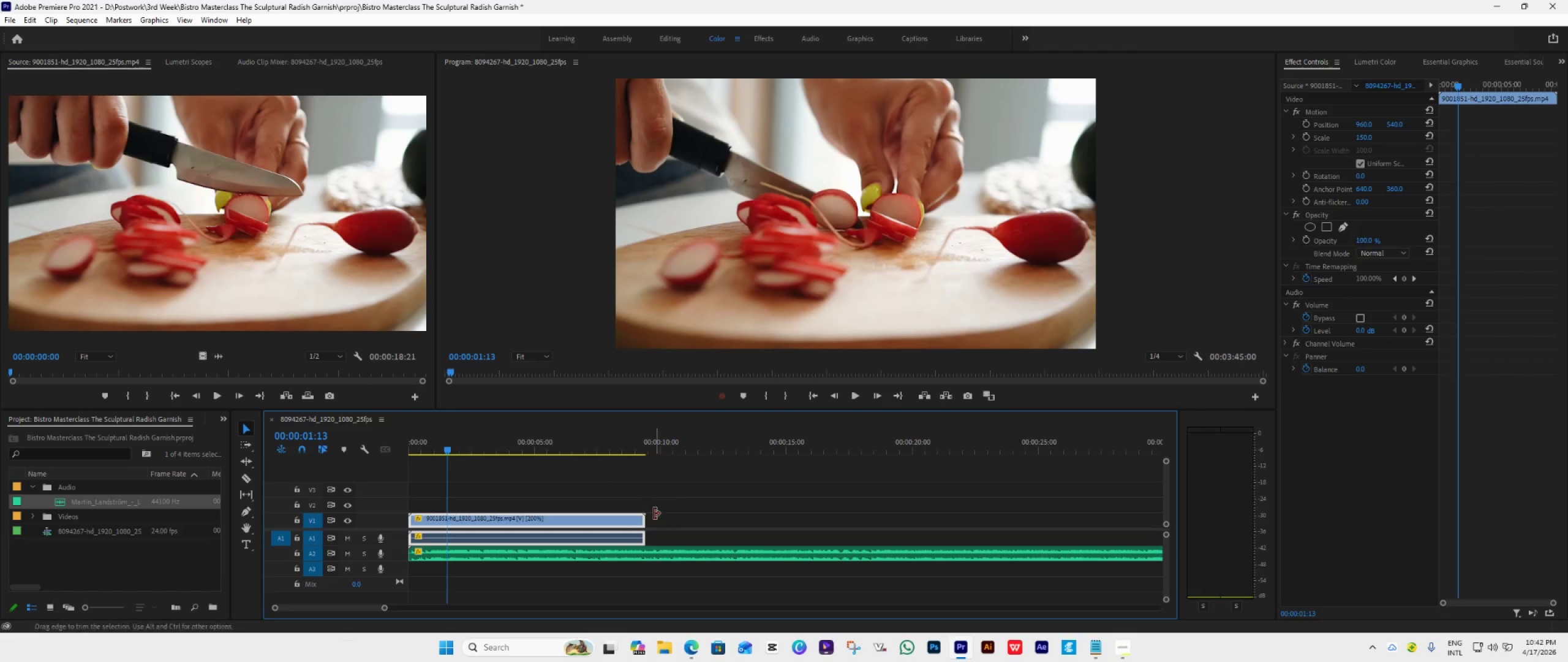 
left_click_drag(start_coordinate=[649, 516], to_coordinate=[448, 546])
 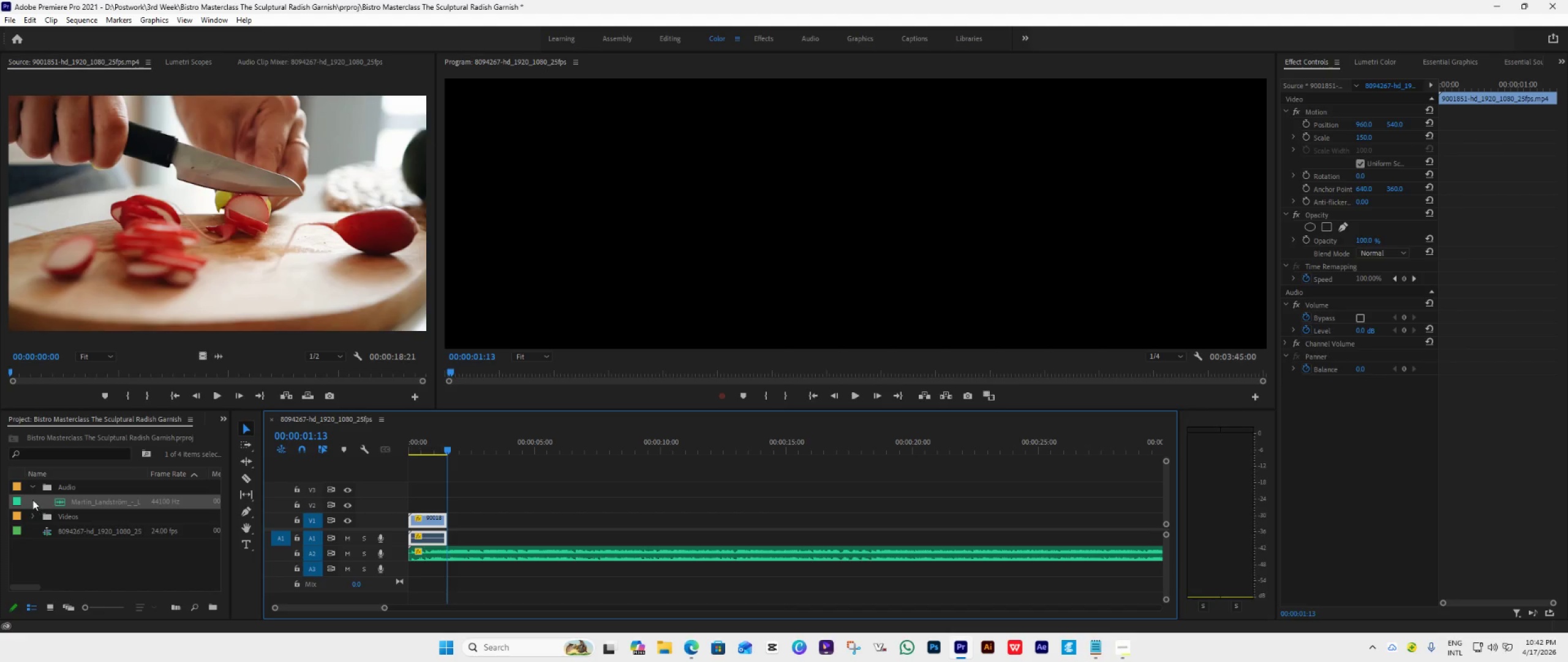 
left_click([31, 490])
 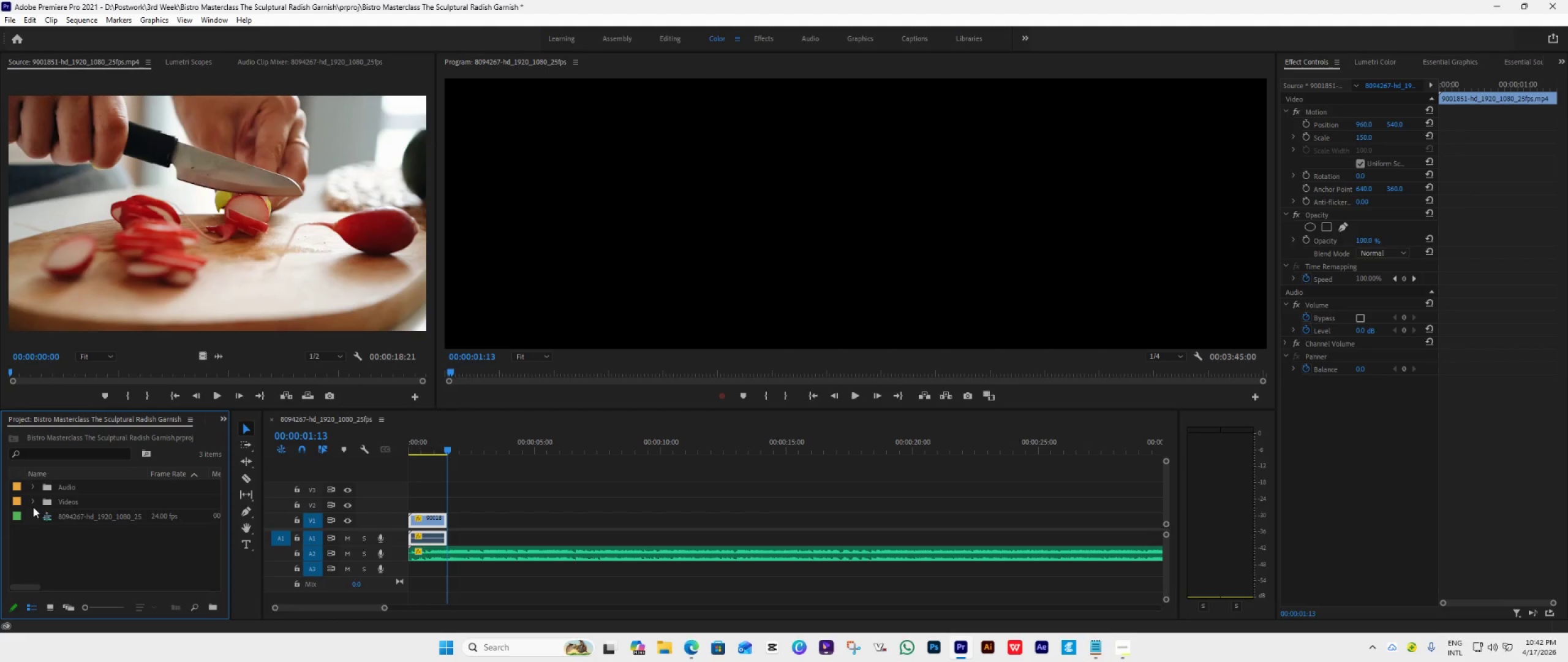 
left_click([32, 504])
 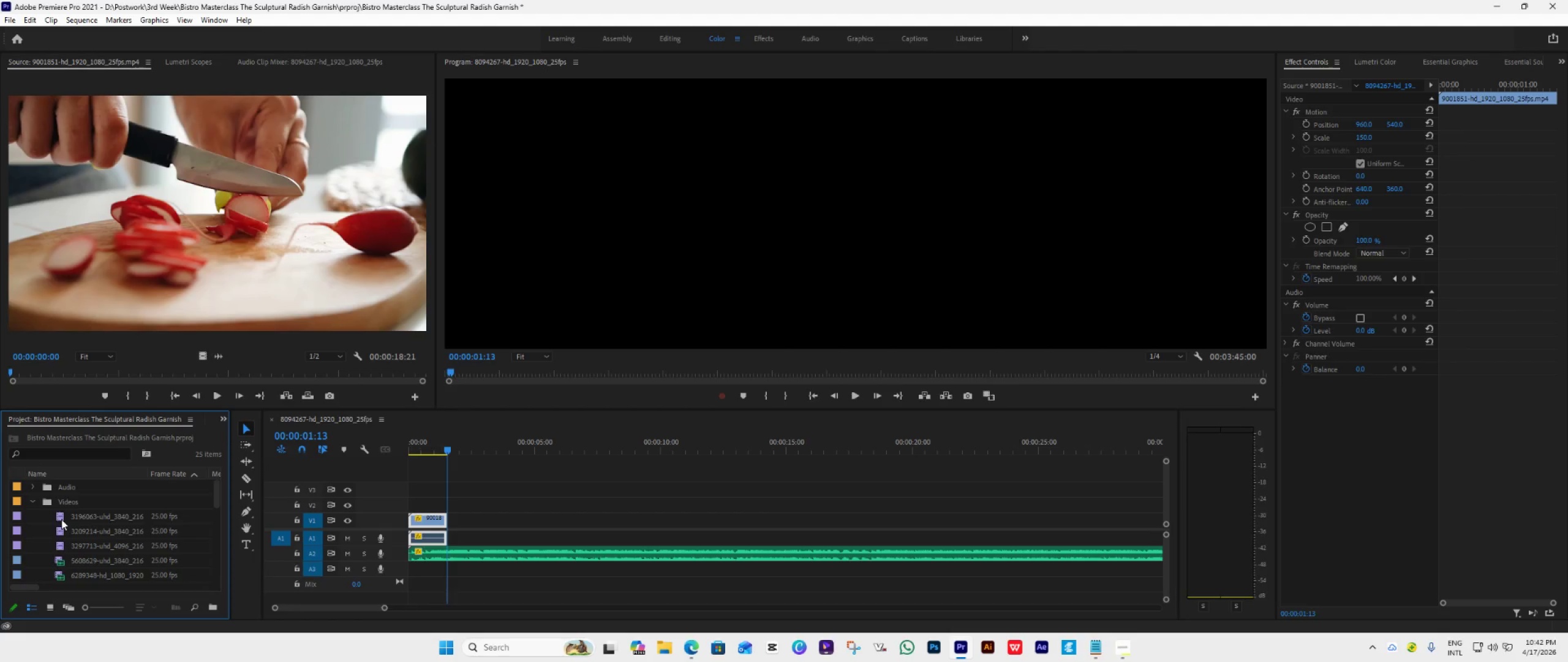 
double_click([61, 519])
 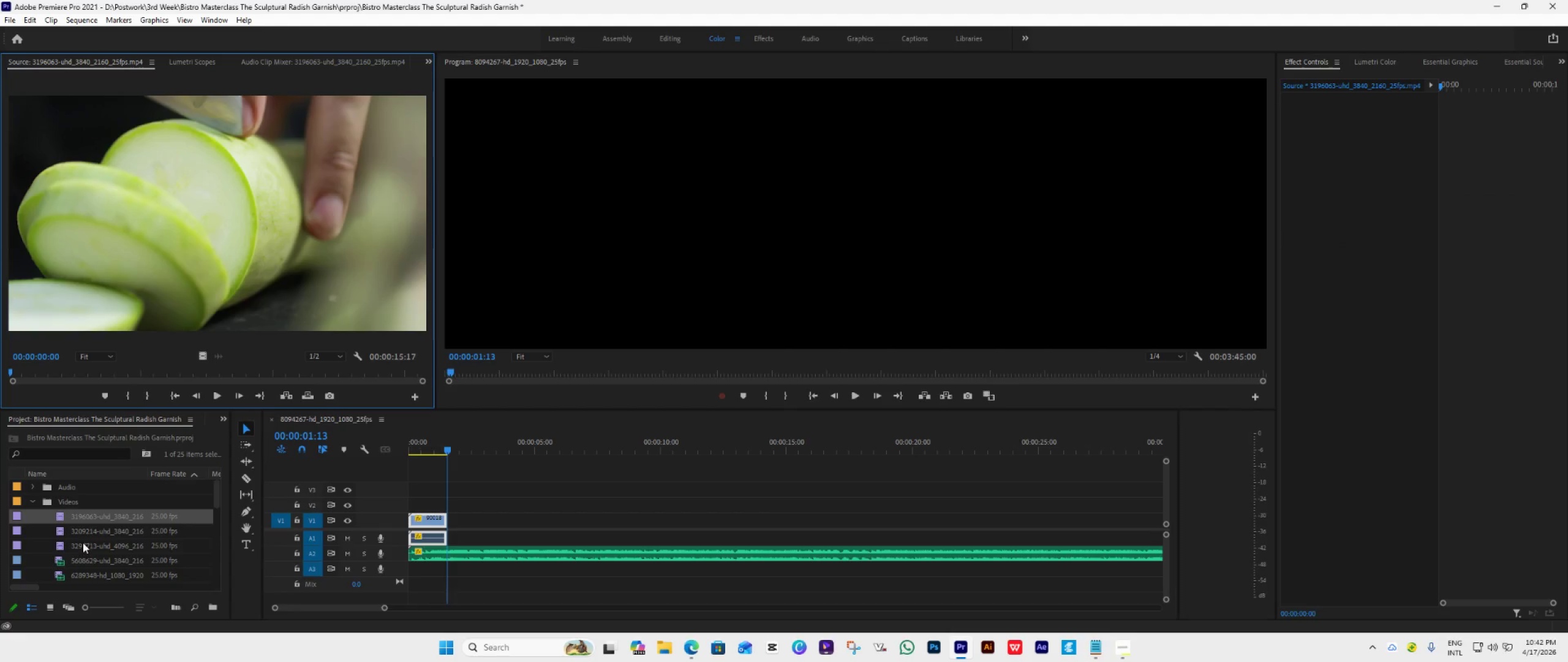 
left_click_drag(start_coordinate=[78, 516], to_coordinate=[452, 521])
 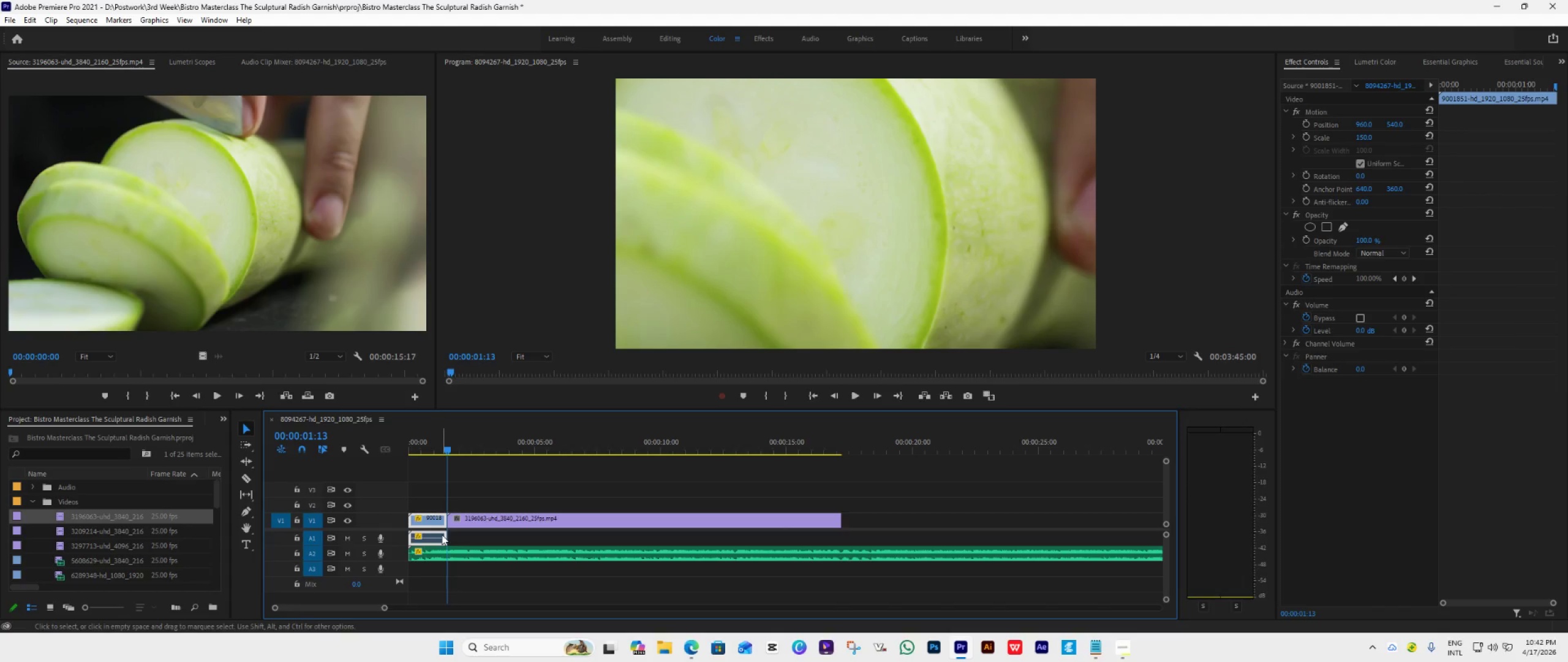 
hold_key(key=AltLeft, duration=0.83)
left_click([440, 535])
 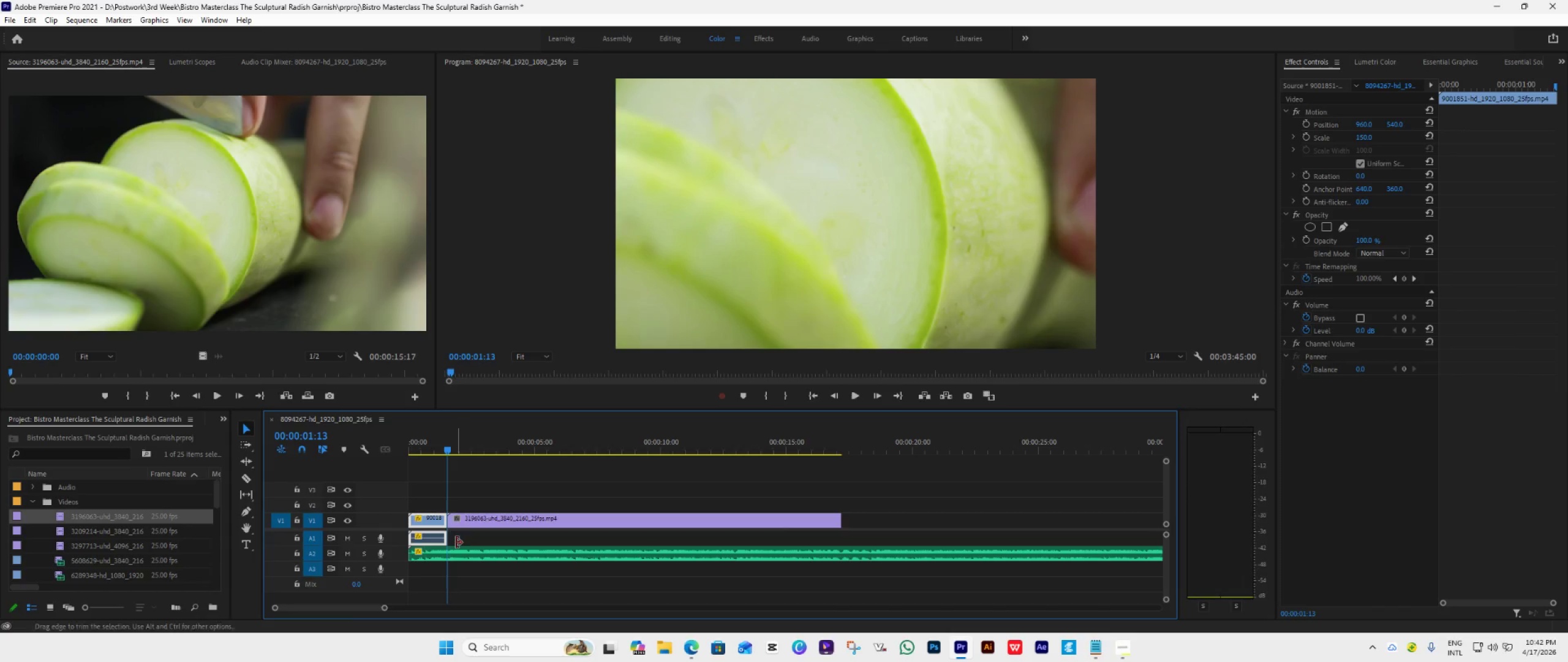 
left_click([443, 579])
 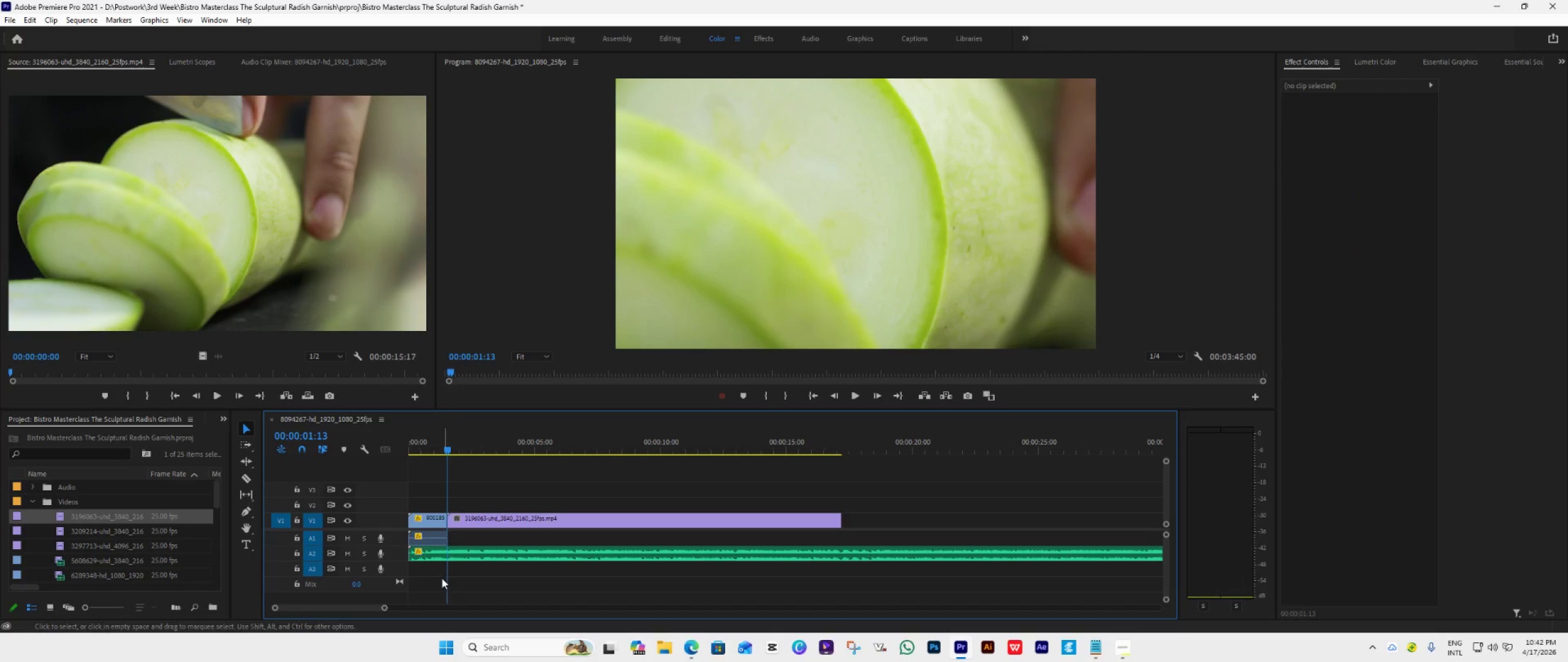 
hold_key(key=AltLeft, duration=0.77)
left_click([435, 537])
 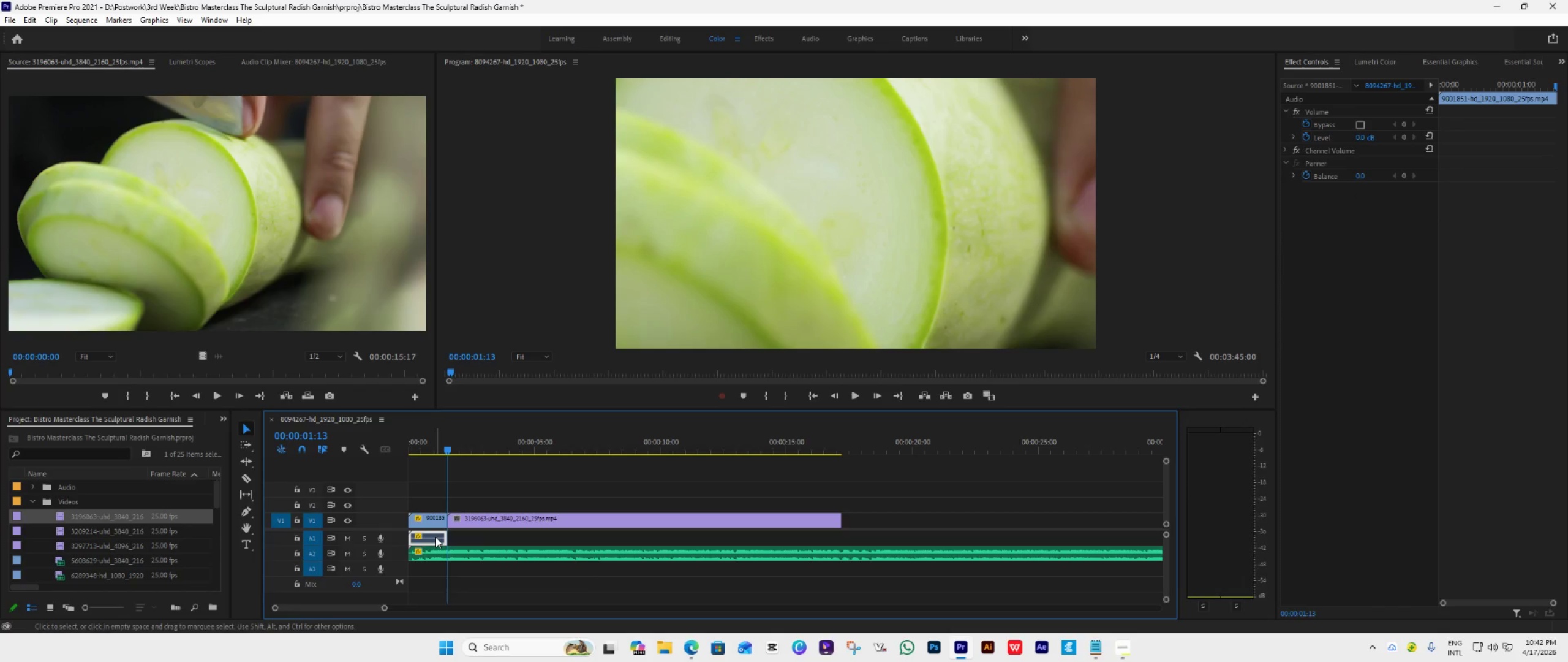 
key(Delete)
 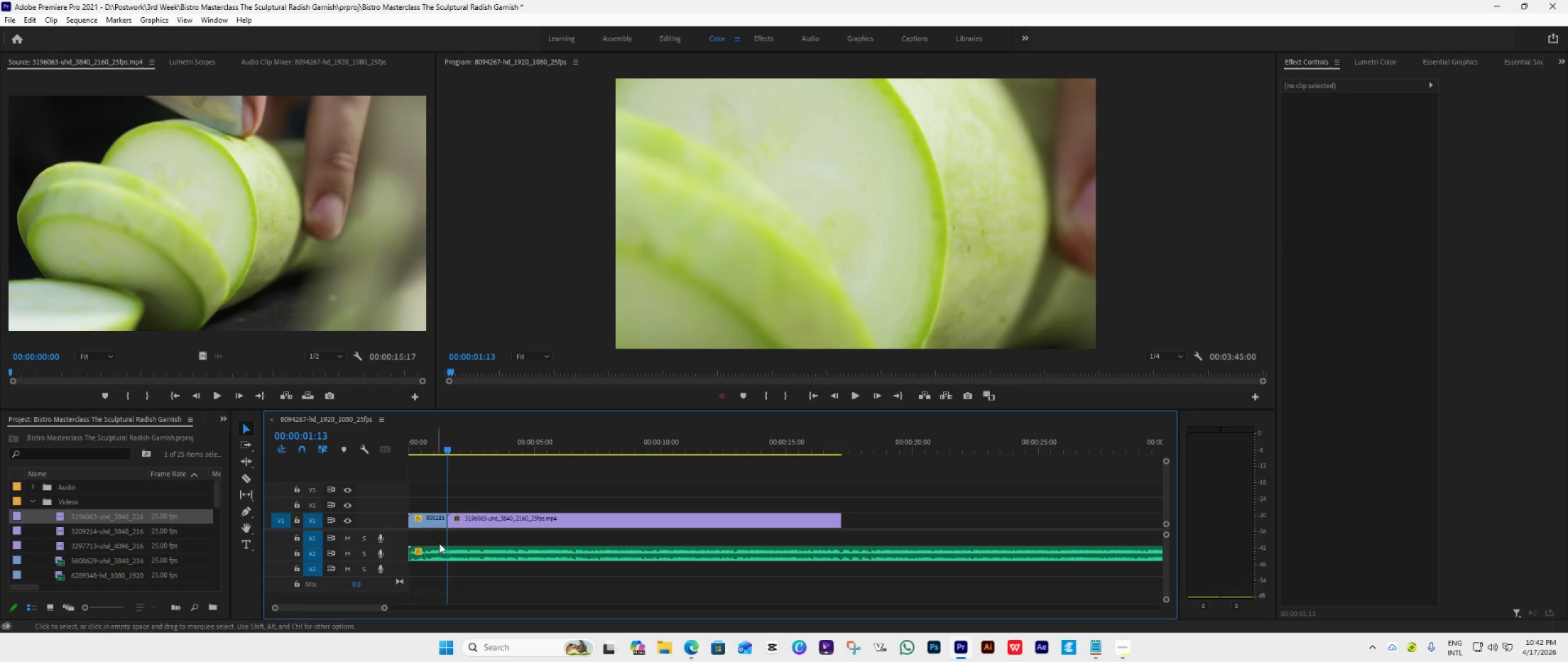 
left_click([465, 551])
 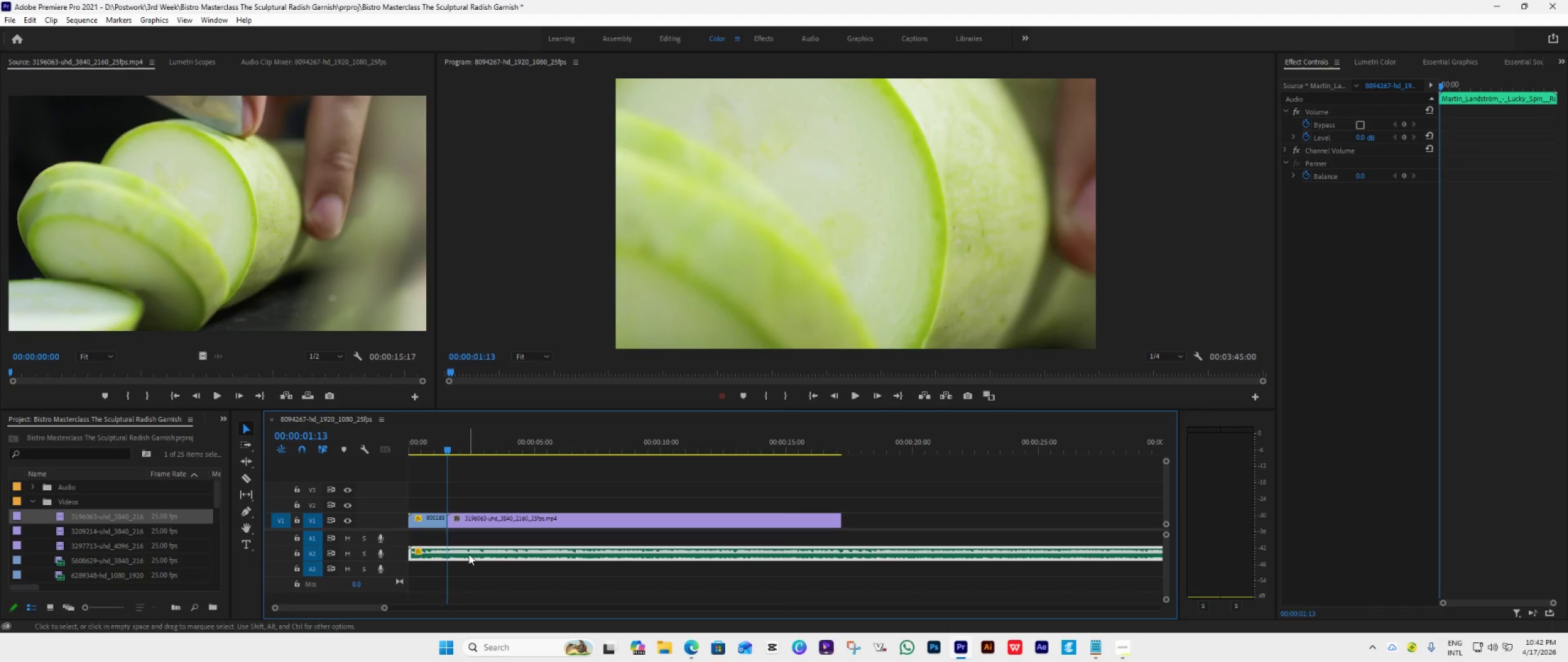 
left_click_drag(start_coordinate=[469, 554], to_coordinate=[472, 537])
 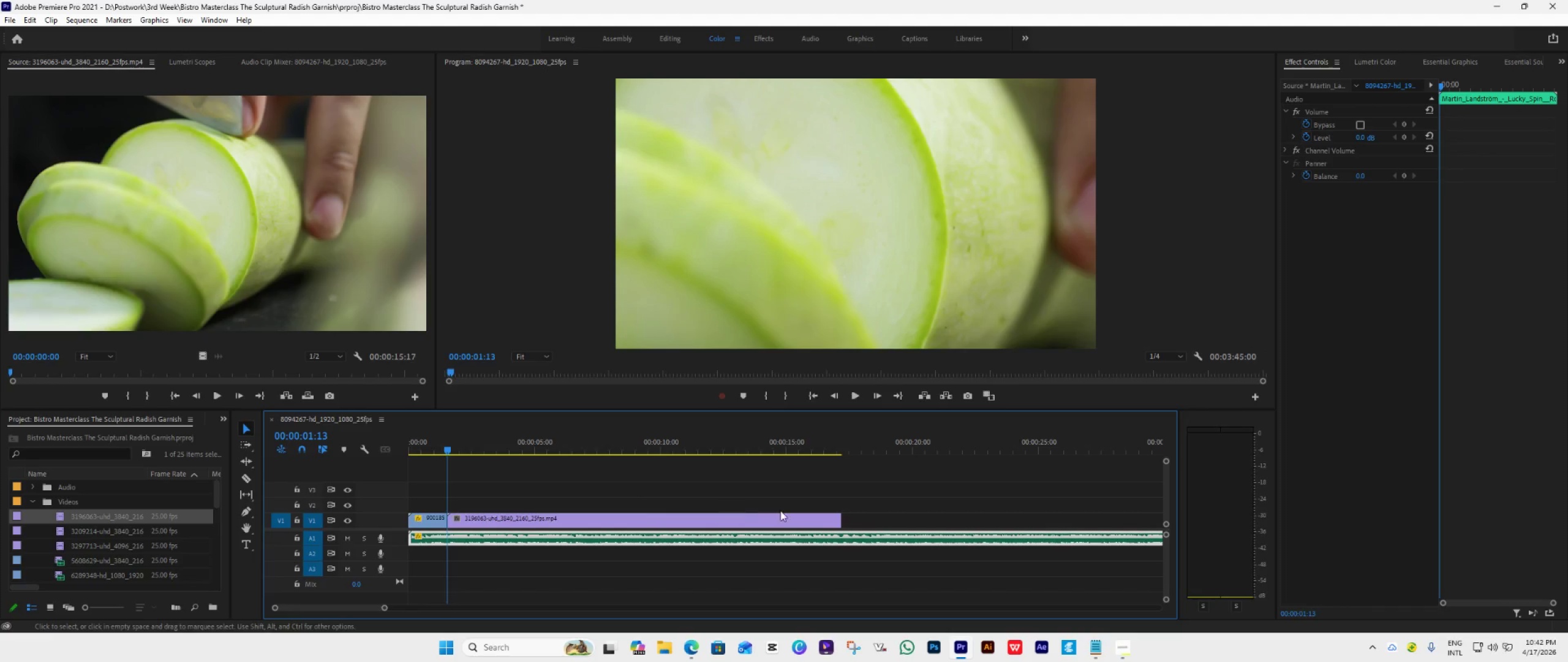 
left_click_drag(start_coordinate=[834, 520], to_coordinate=[461, 541])
 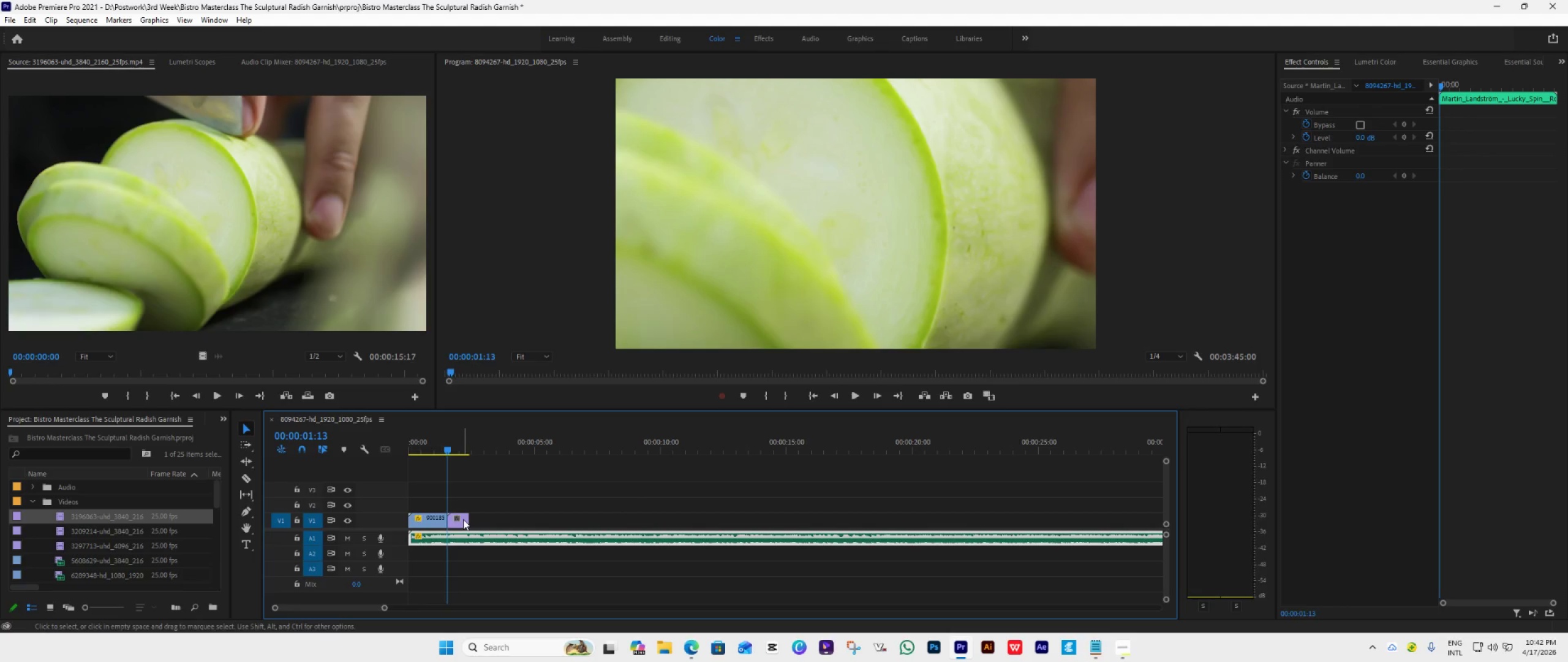 
right_click([463, 519])
 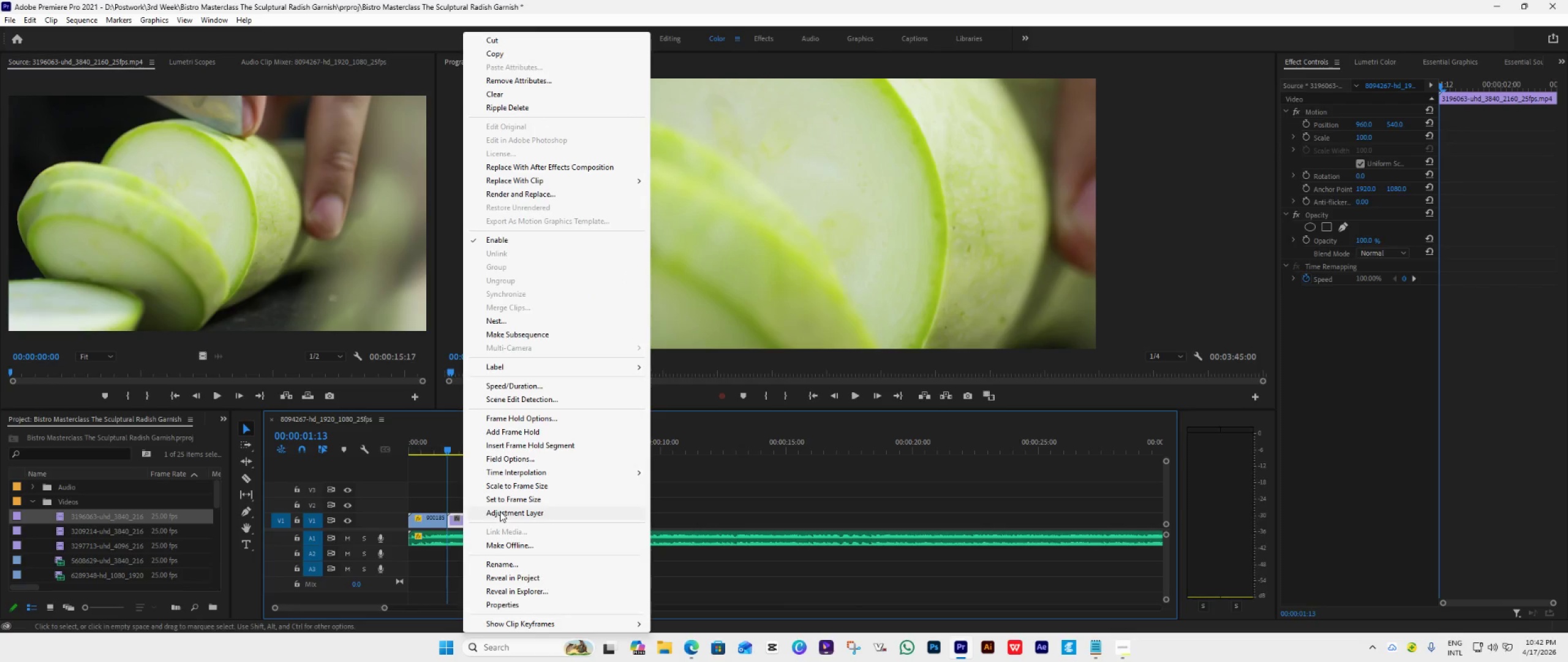 
left_click([510, 498])
 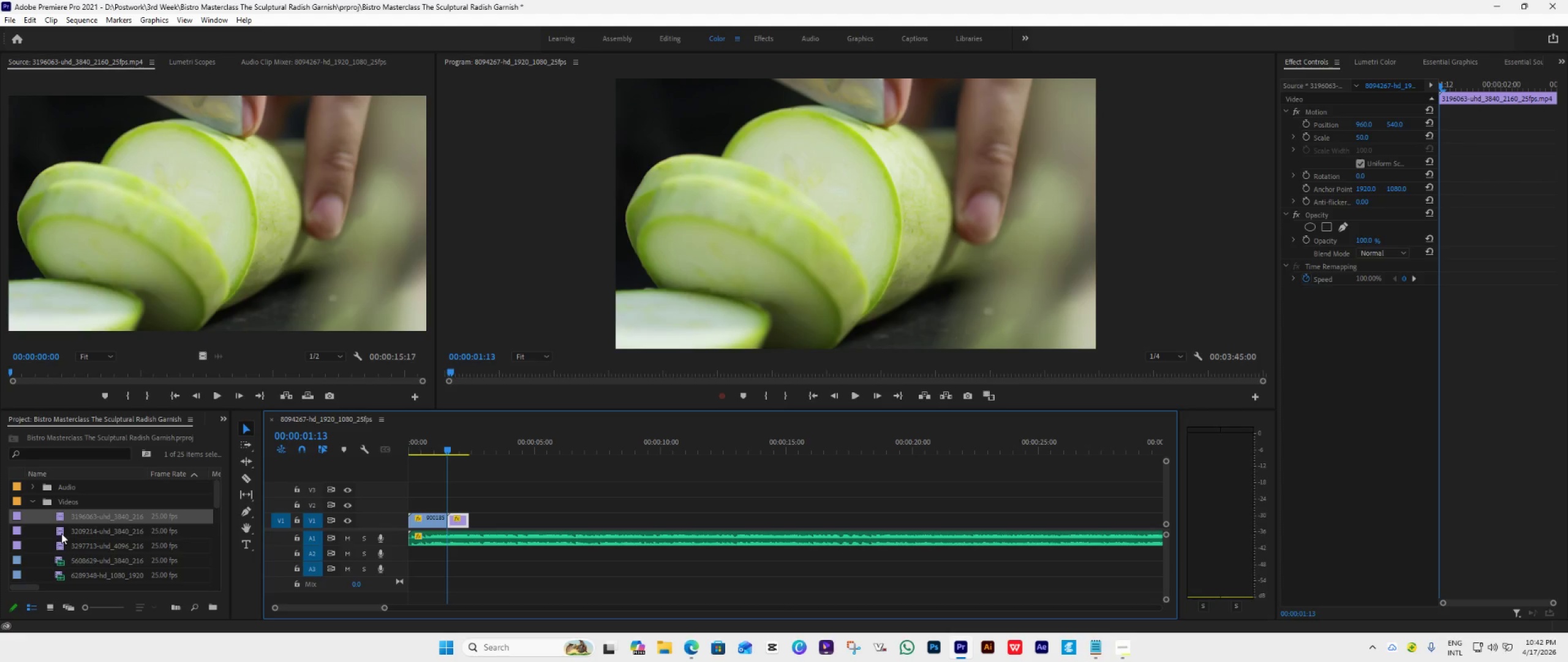 
double_click([61, 528])
 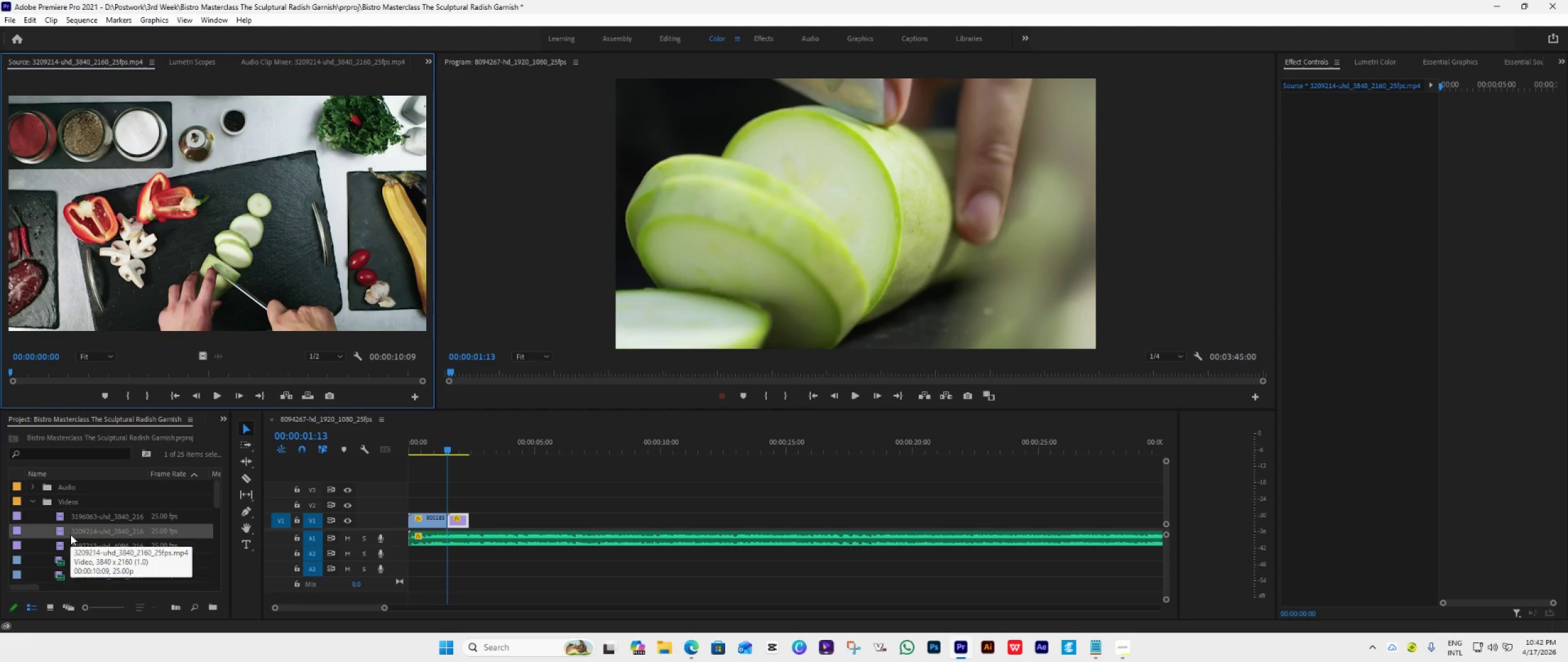 
wait(6.06)
 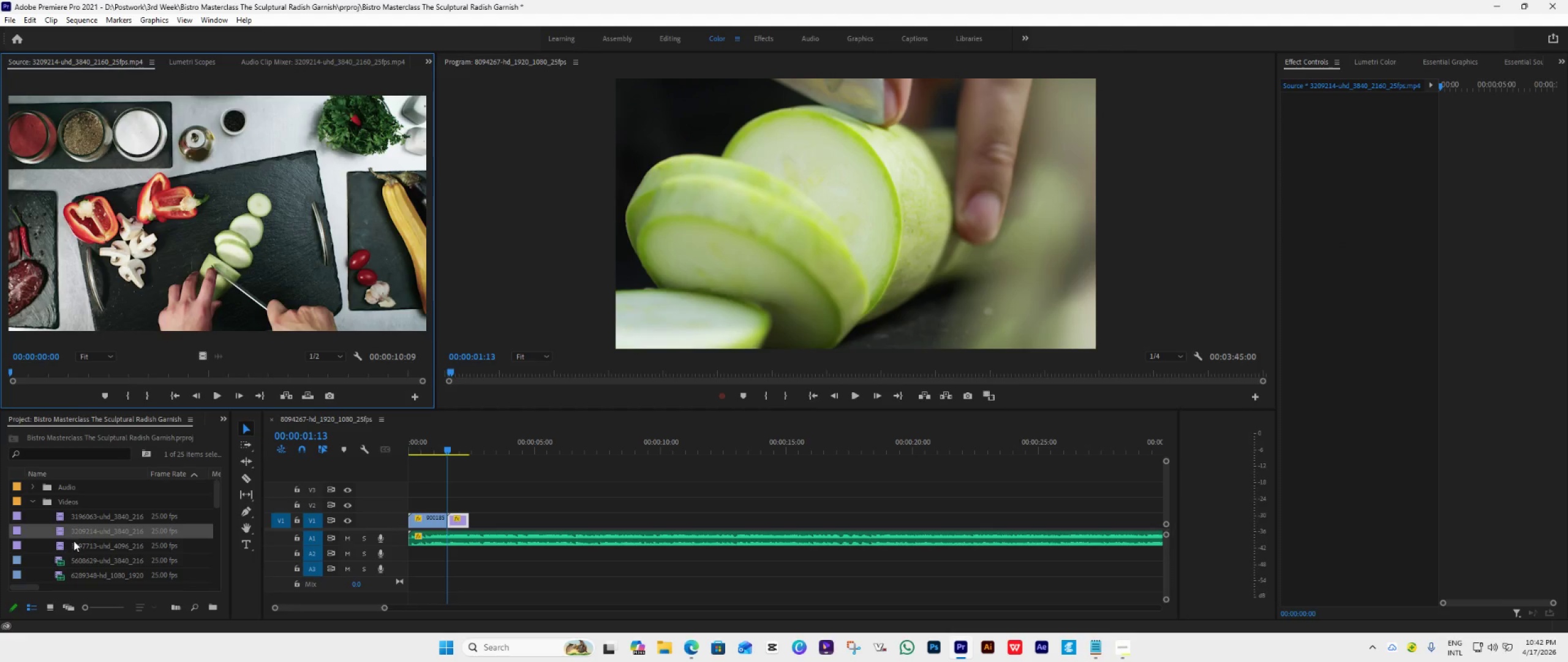 
left_click_drag(start_coordinate=[72, 536], to_coordinate=[469, 527])
 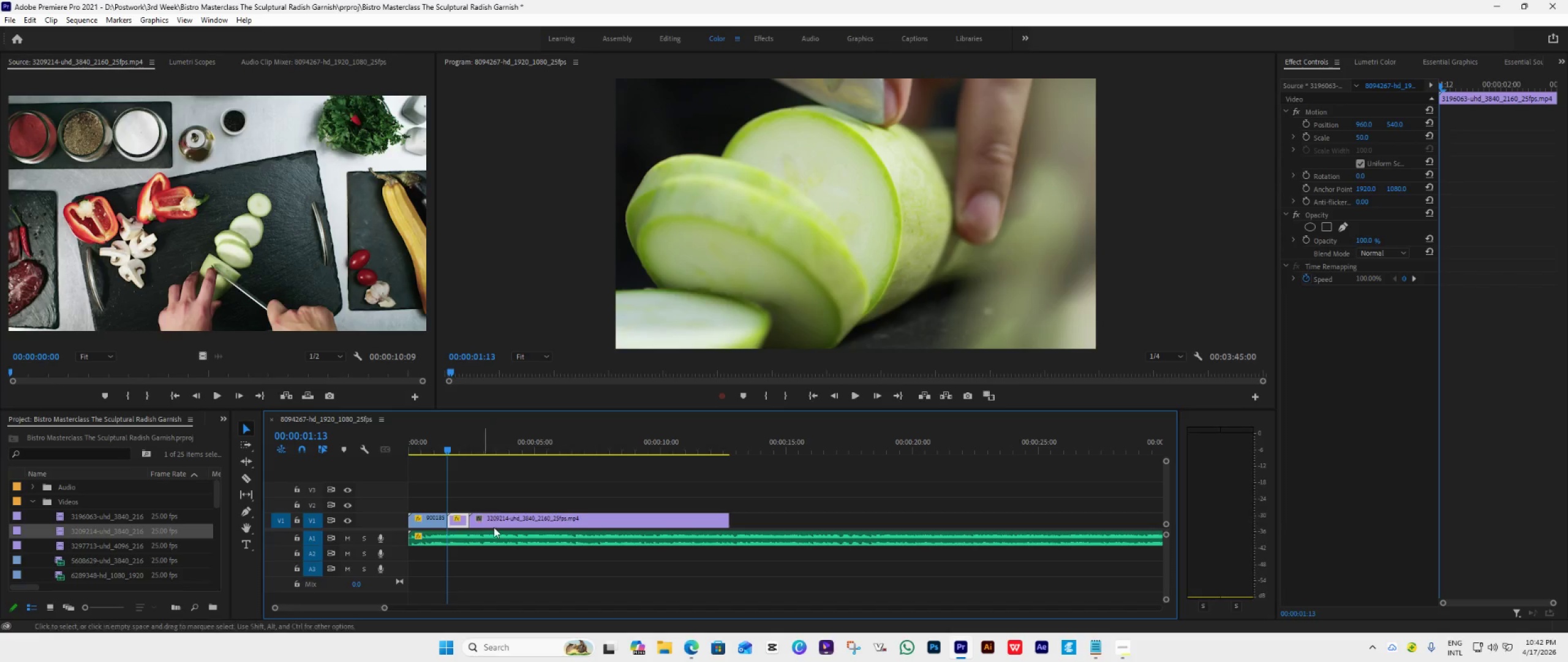 
key(Space)
 